 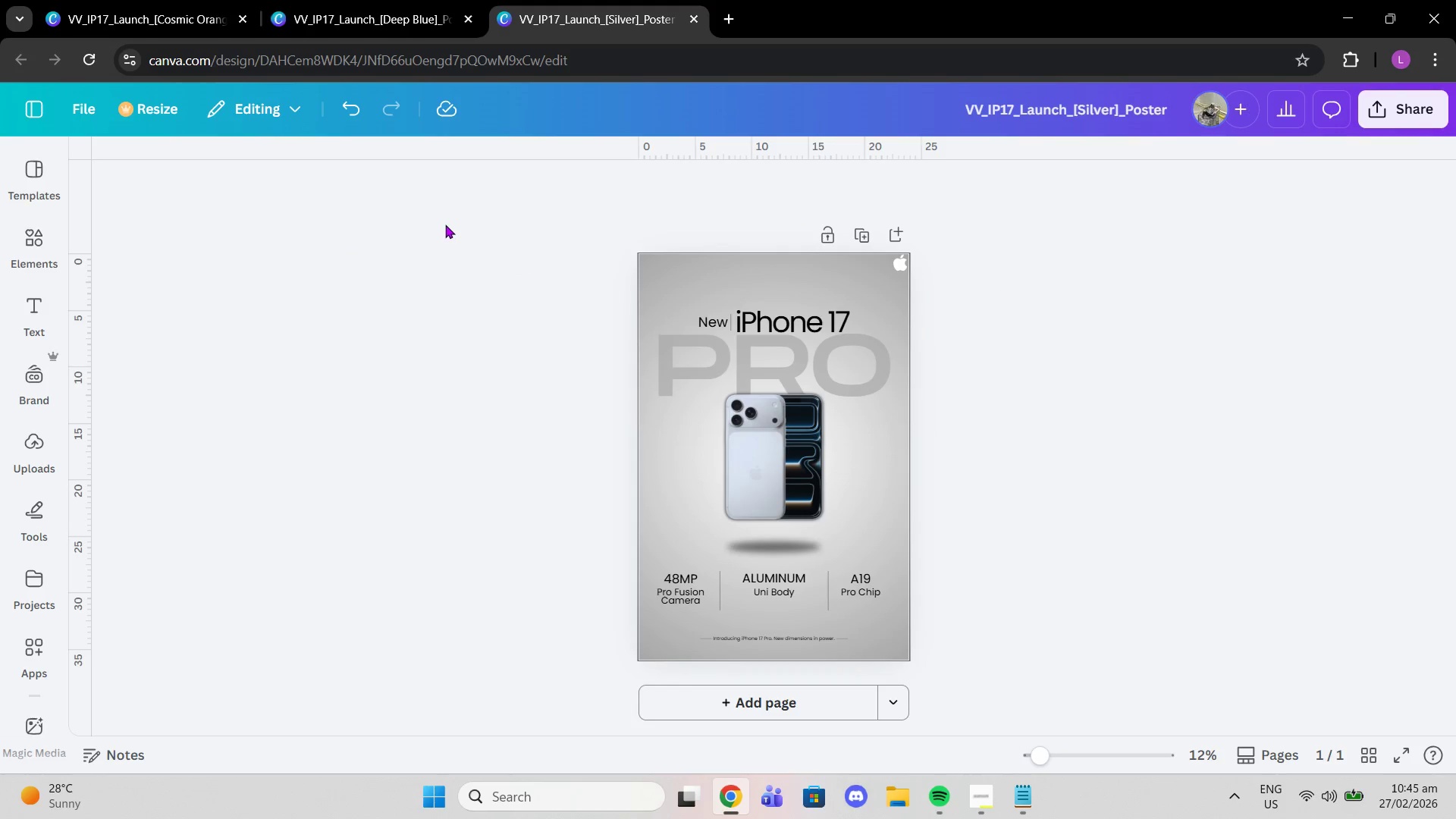 
left_click([427, 0])
 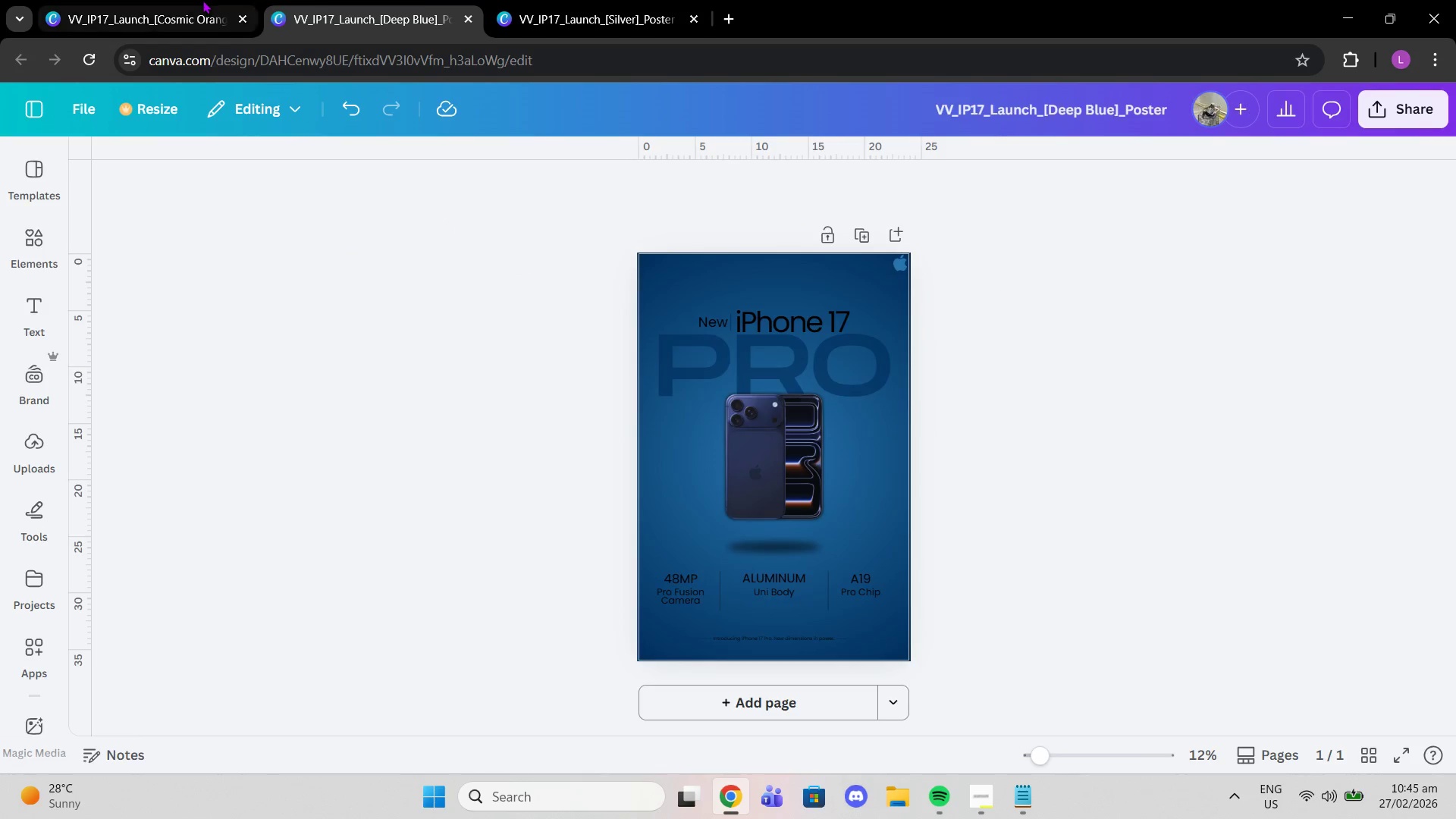 
left_click([202, 0])
 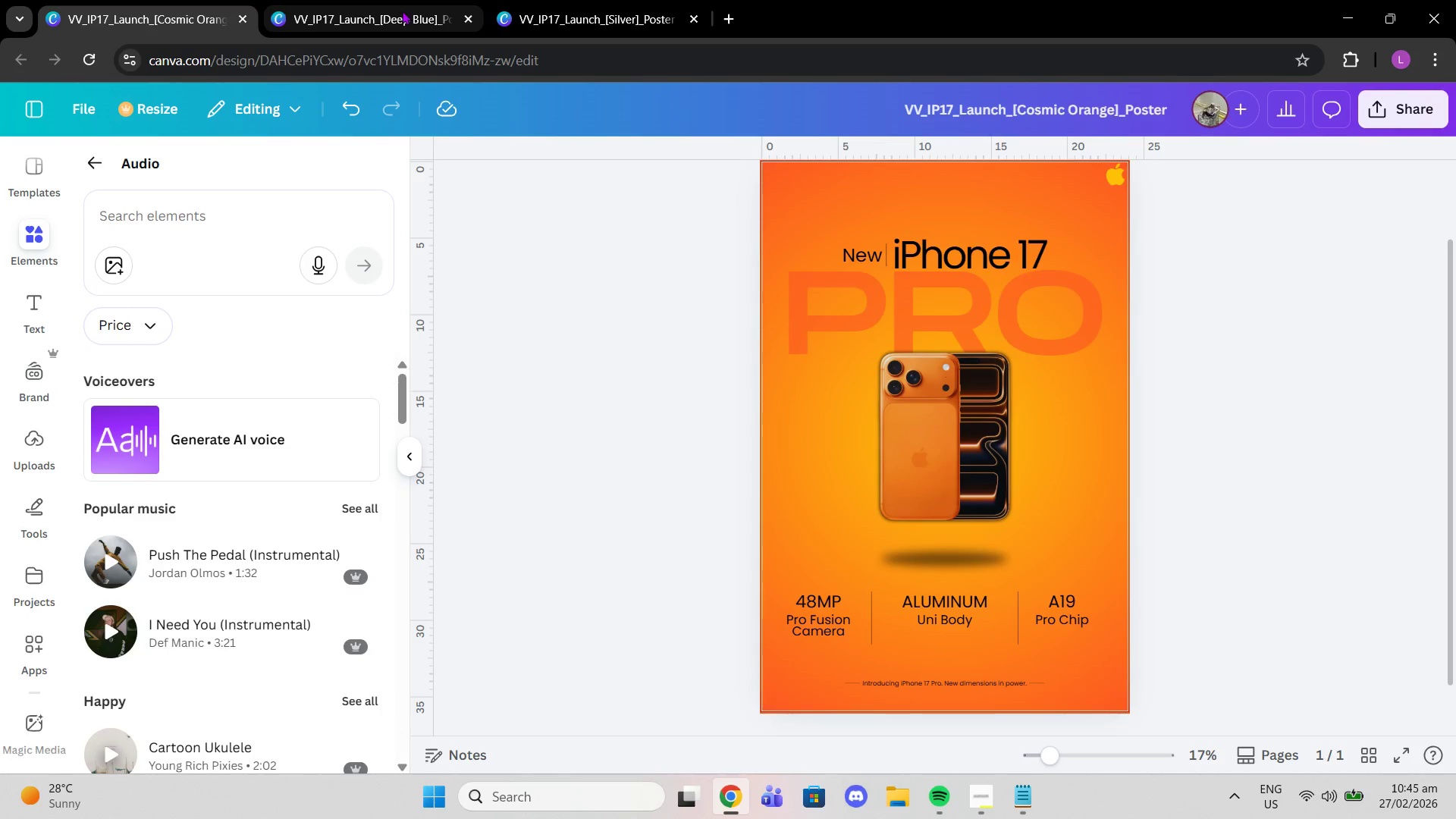 
left_click([402, 11])
 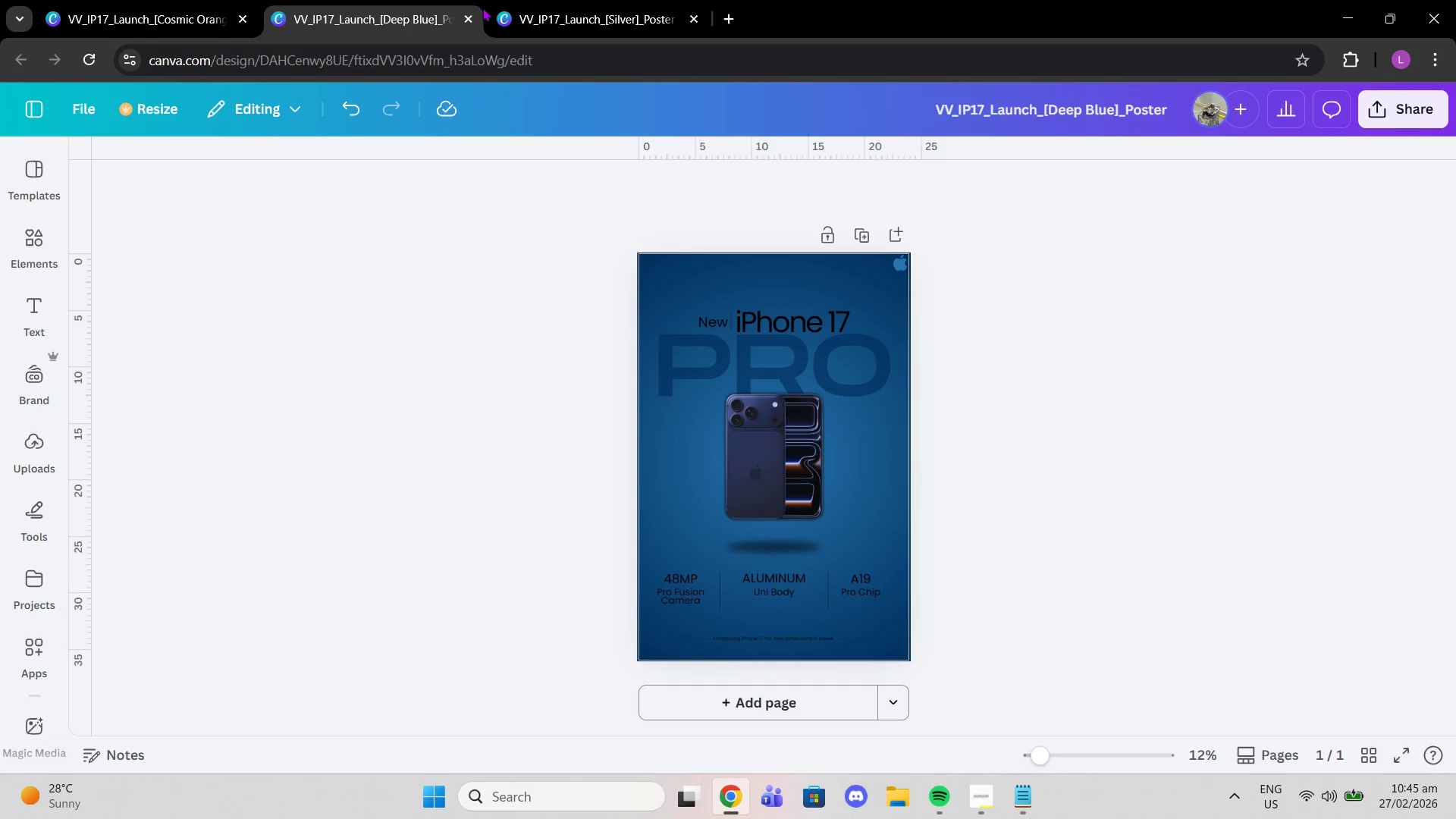 
left_click([482, 8])
 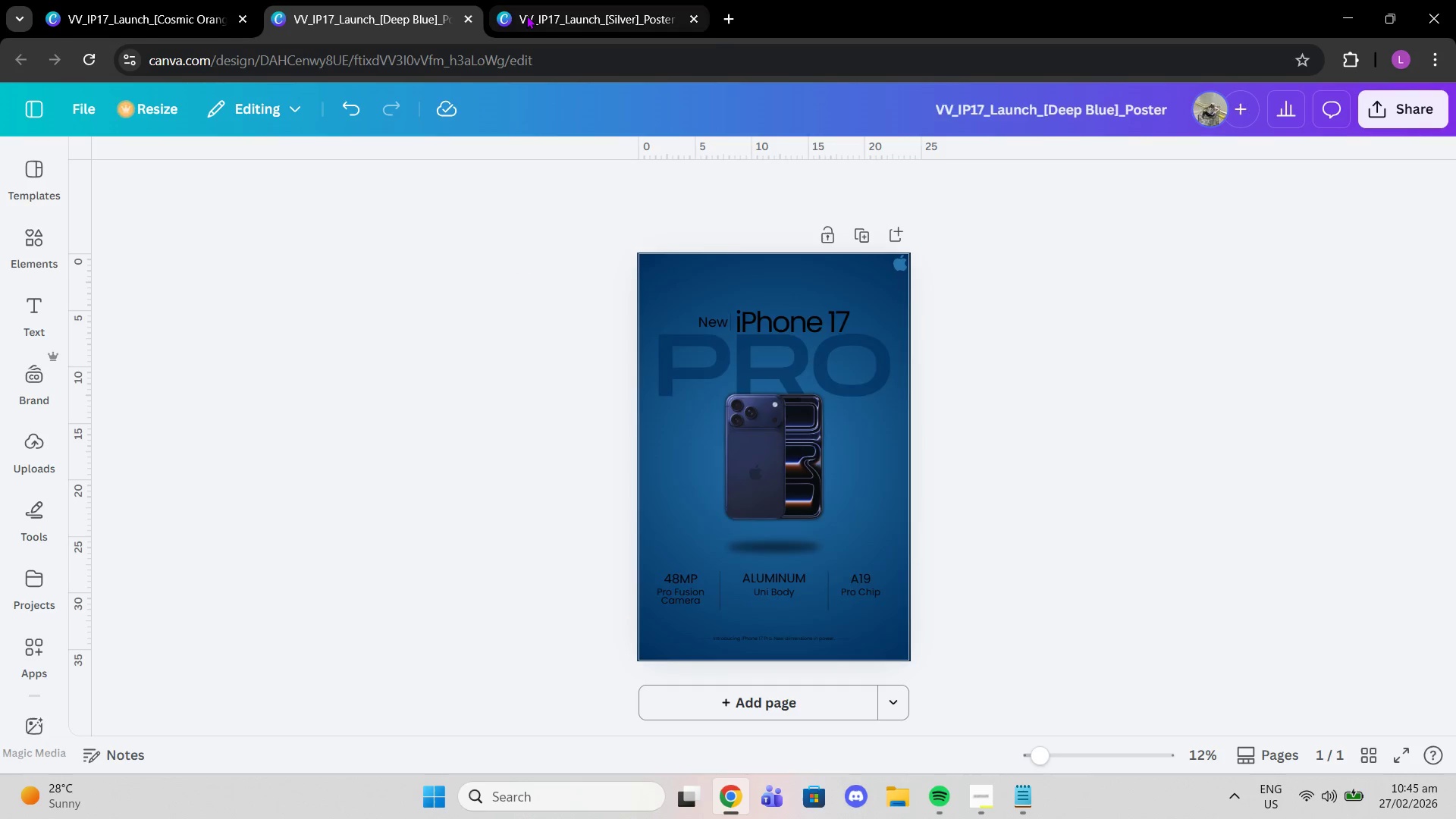 
left_click([526, 15])
 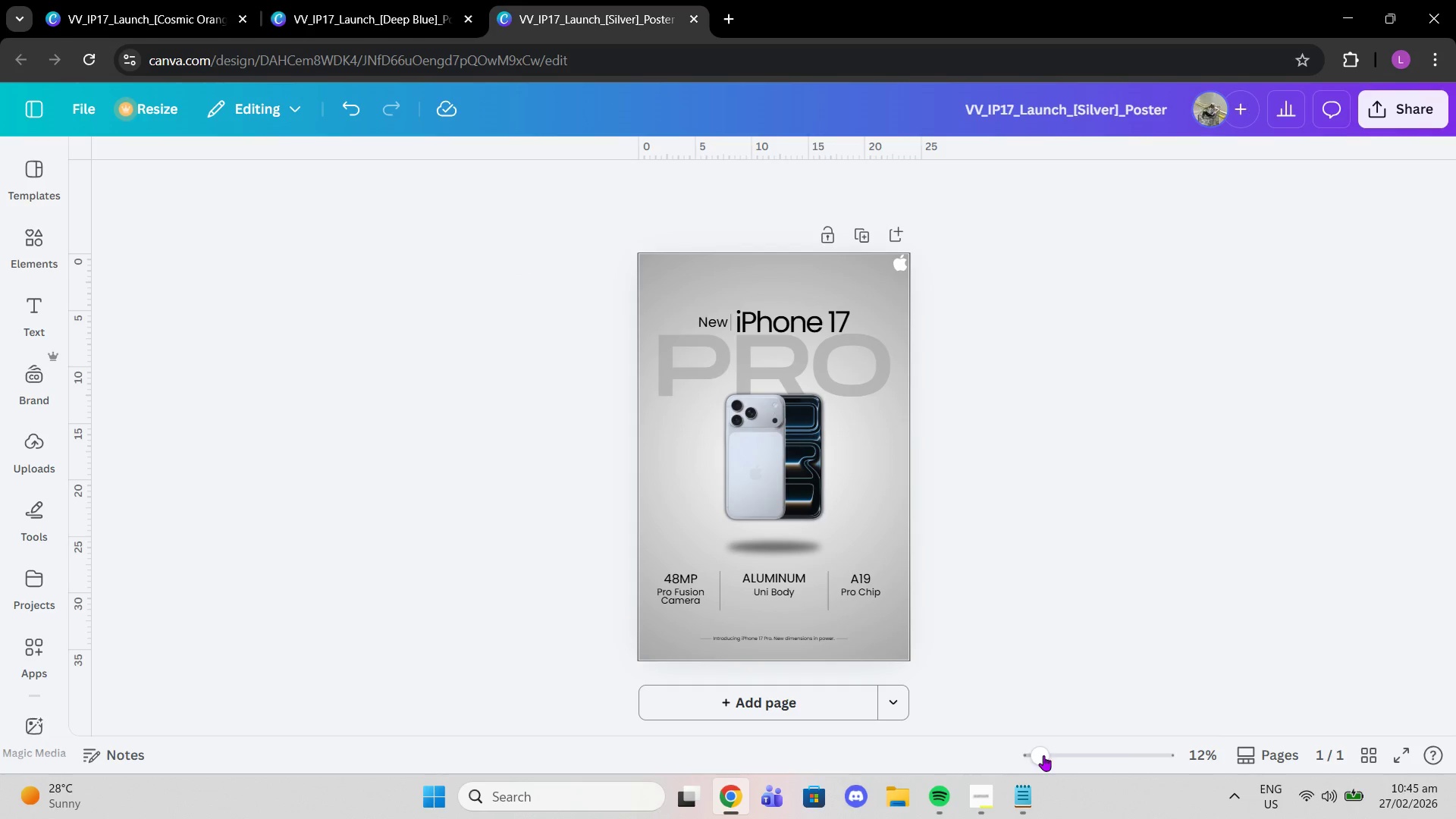 
left_click_drag(start_coordinate=[1046, 756], to_coordinate=[1070, 759])
 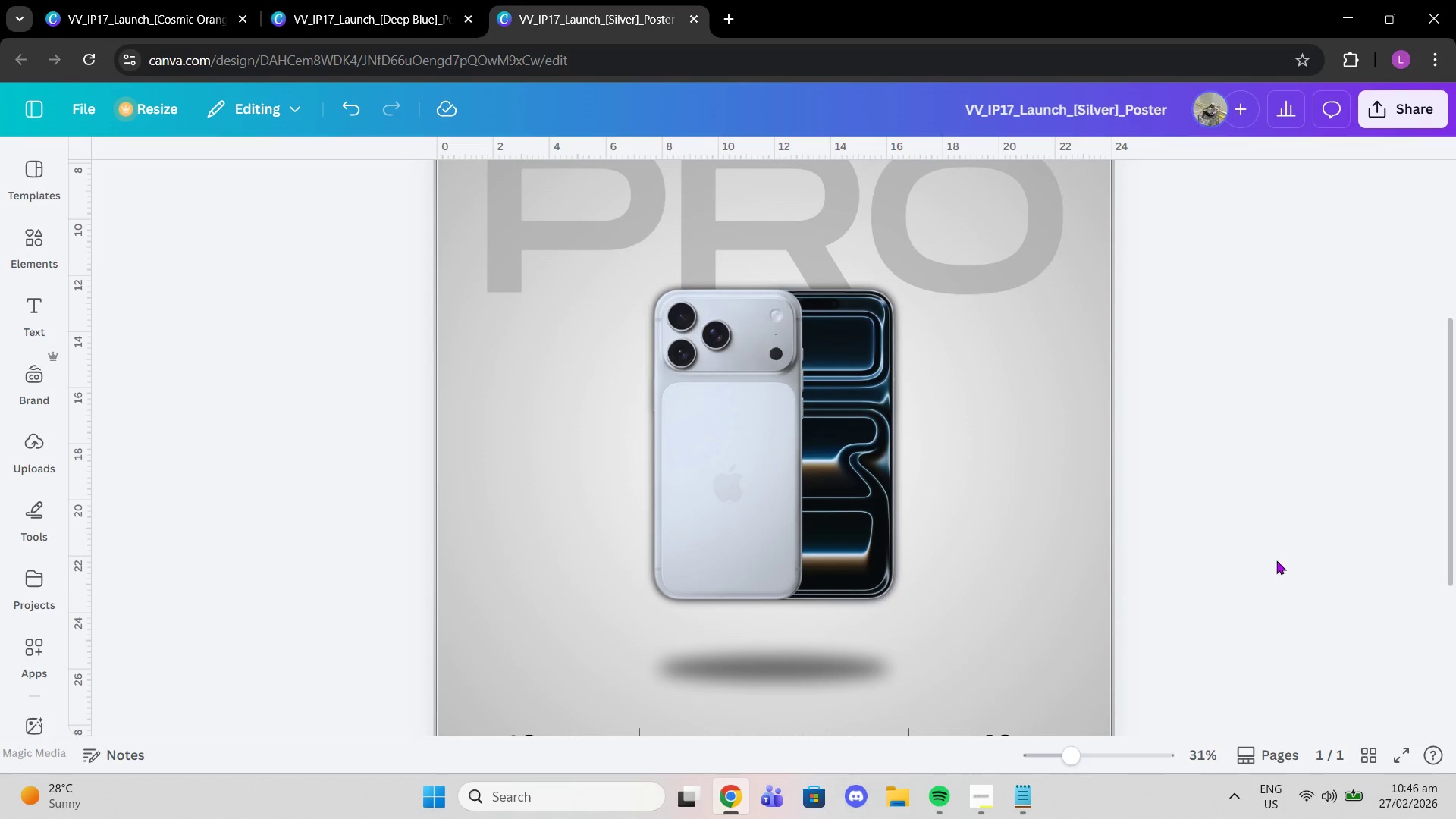 
left_click([1276, 560])
 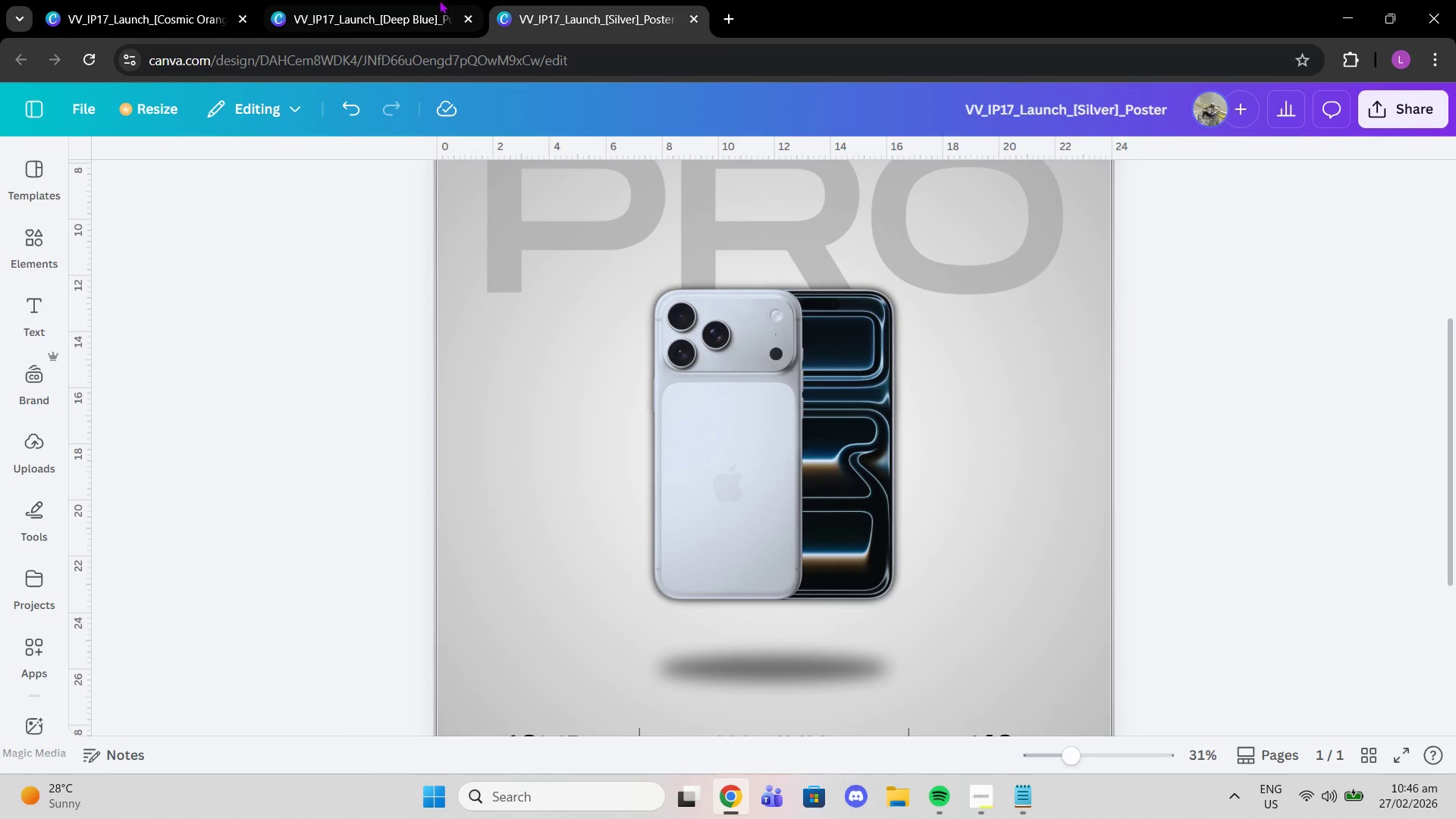 
left_click([390, 0])
 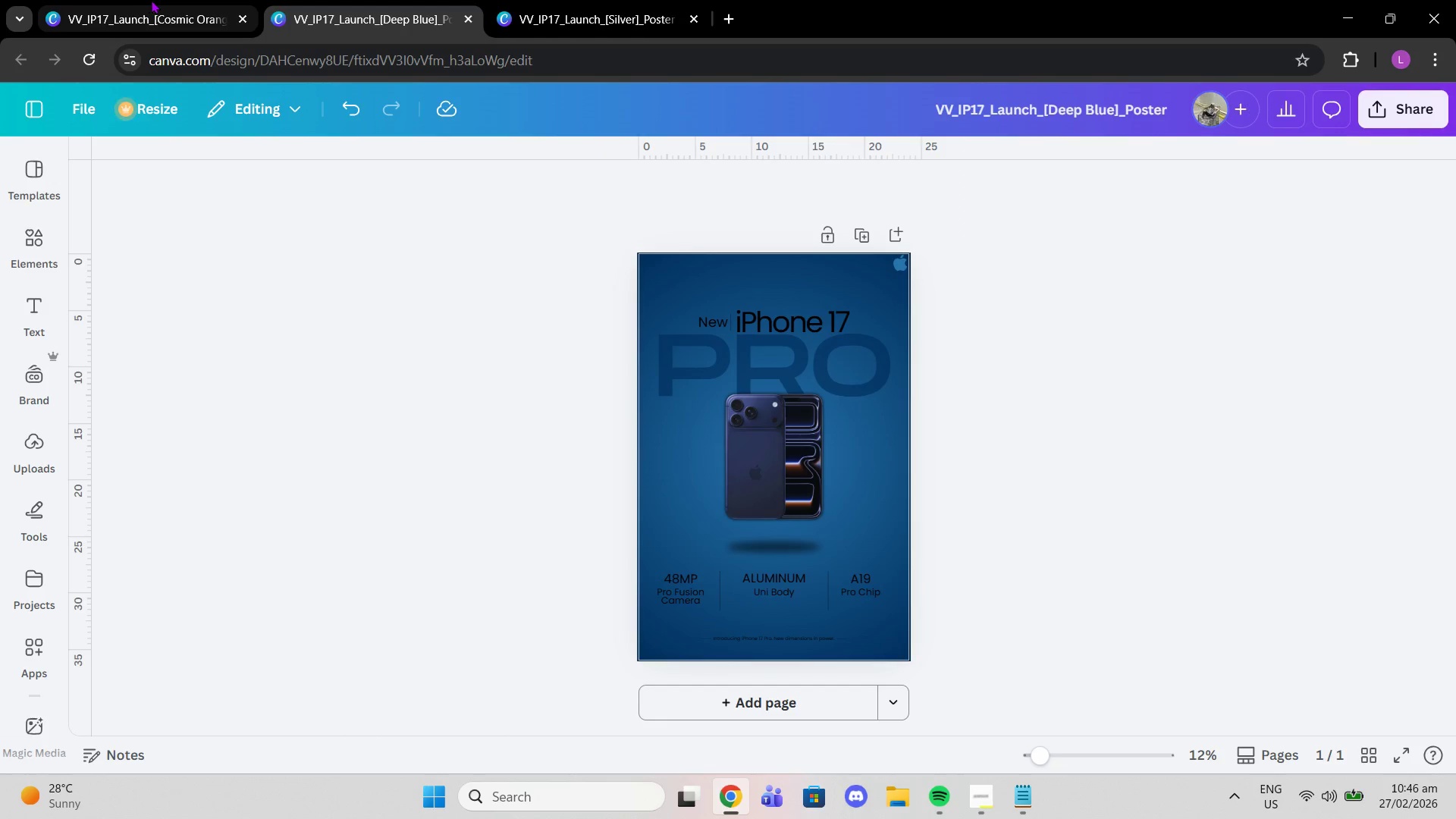 
left_click([151, 0])
 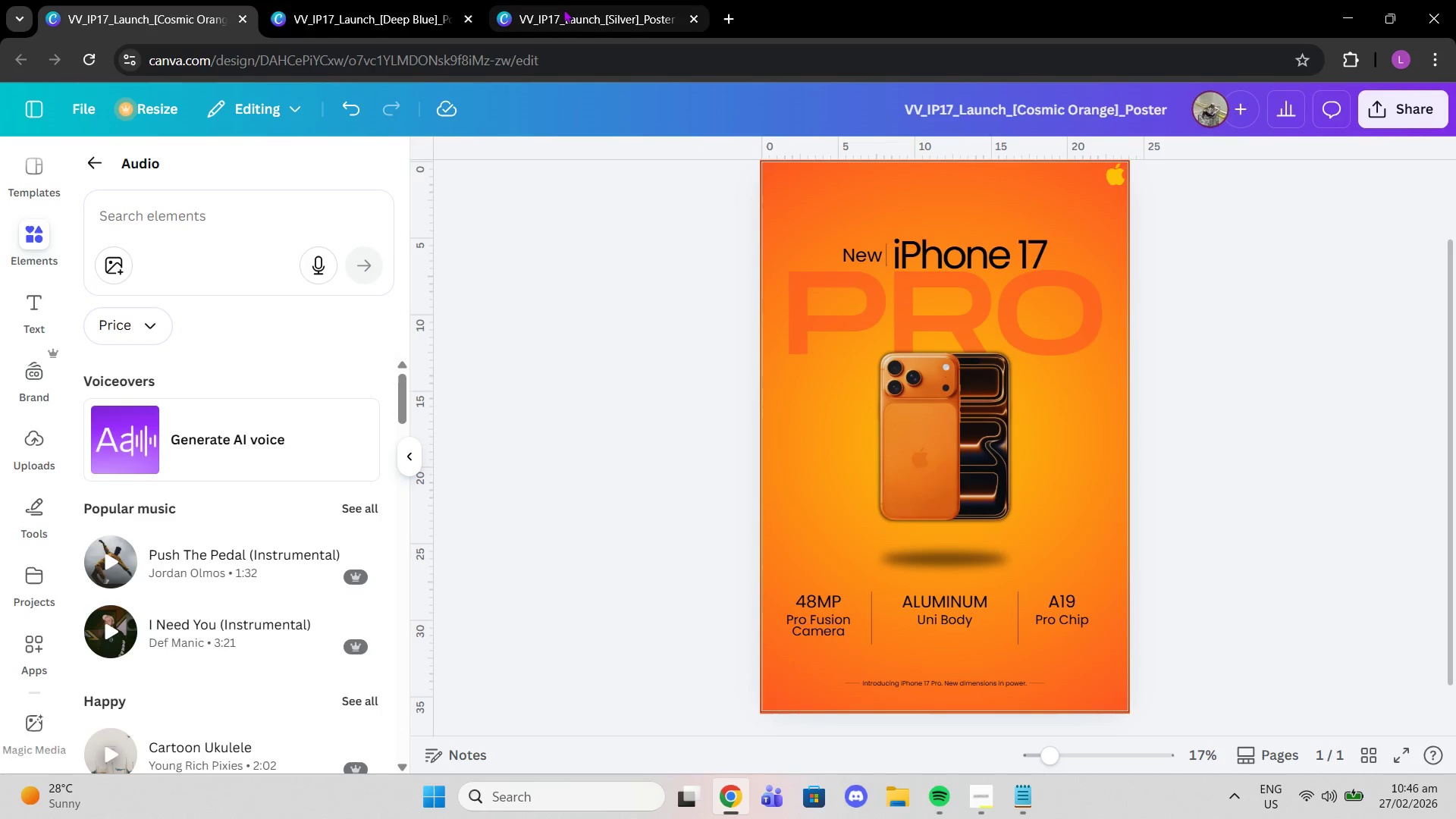 
left_click([563, 9])
 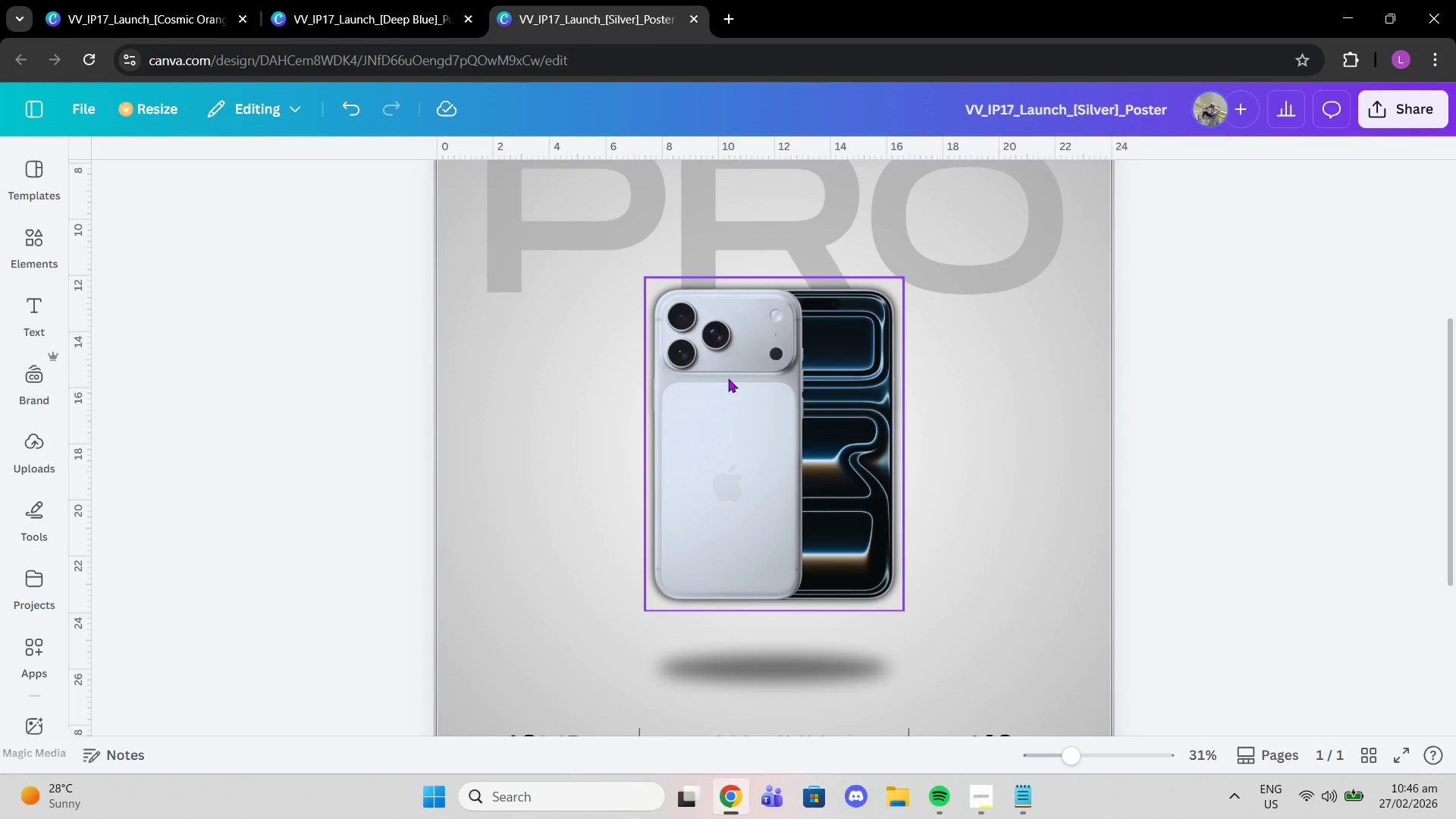 
left_click([728, 378])
 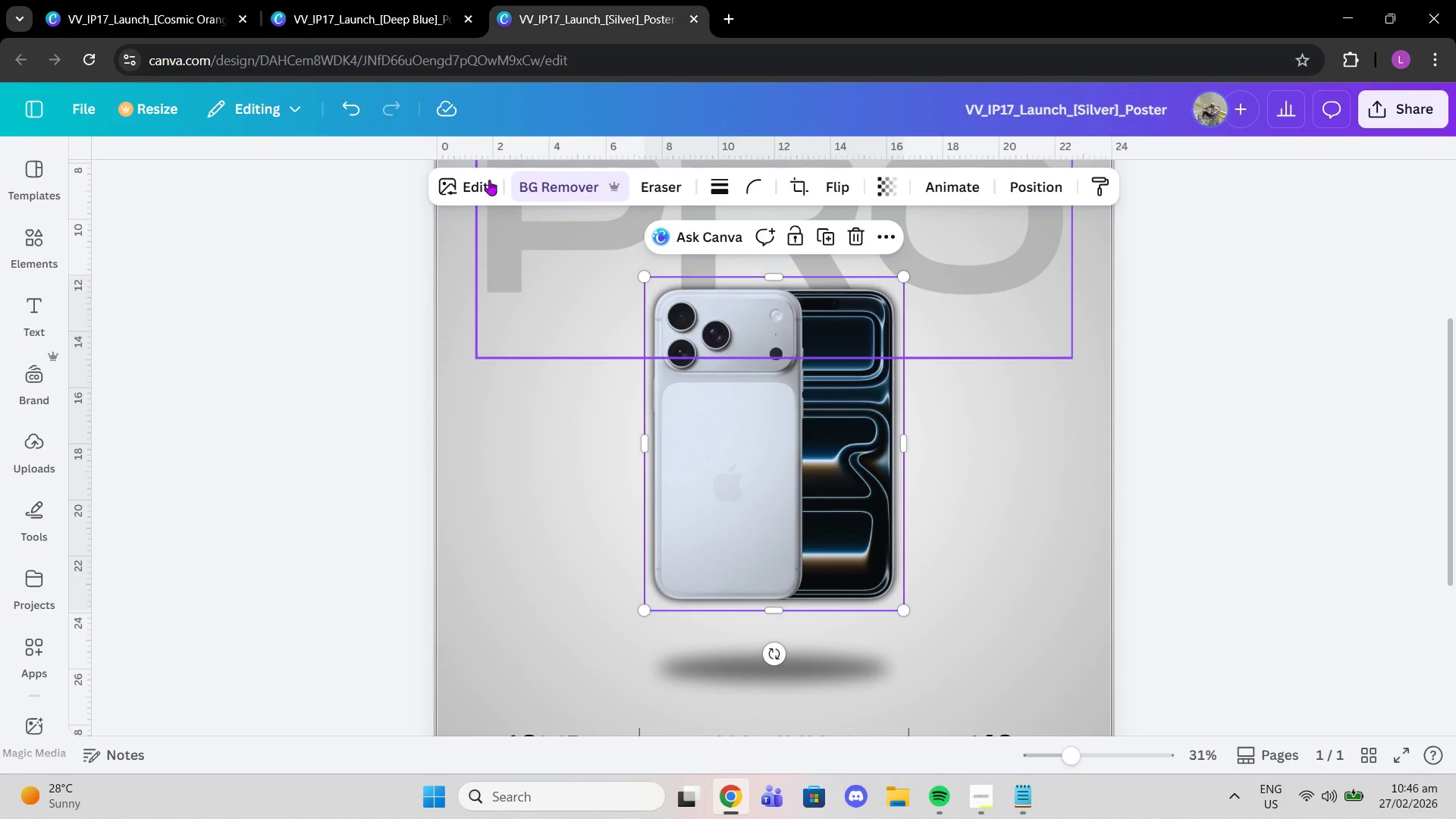 
mouse_move([465, 184])
 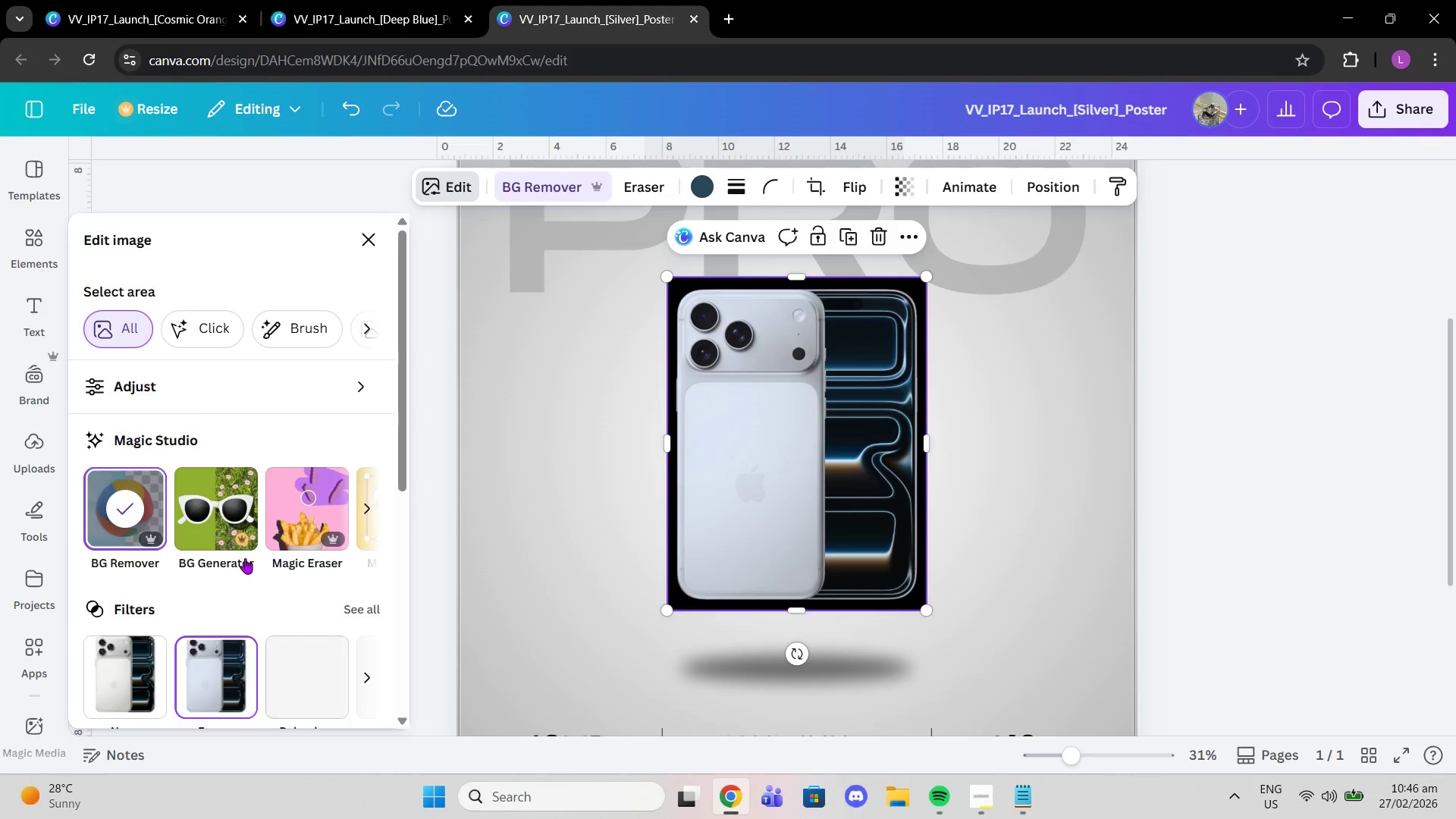 
wait(7.12)
 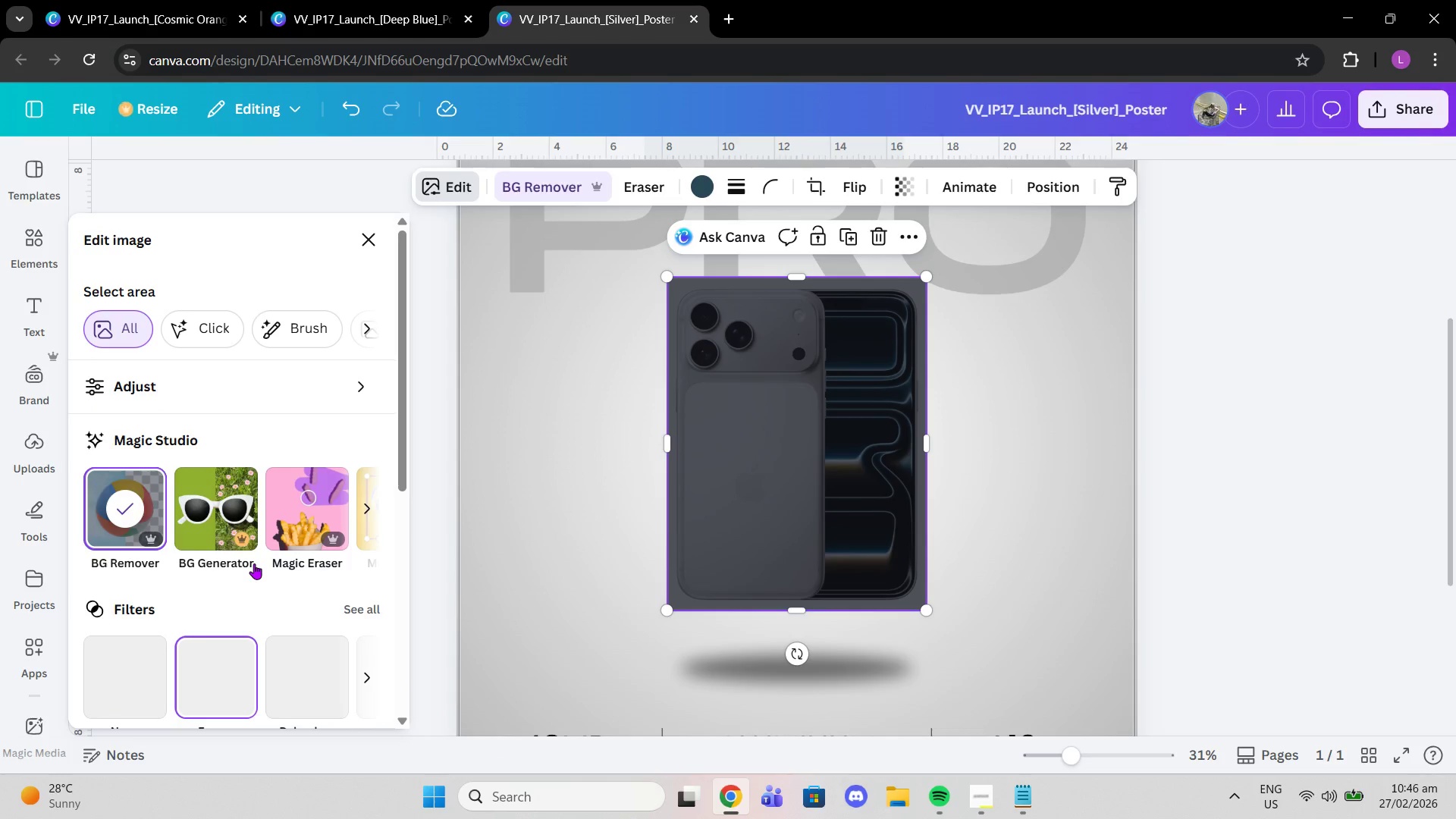 
key(Control+Z)
 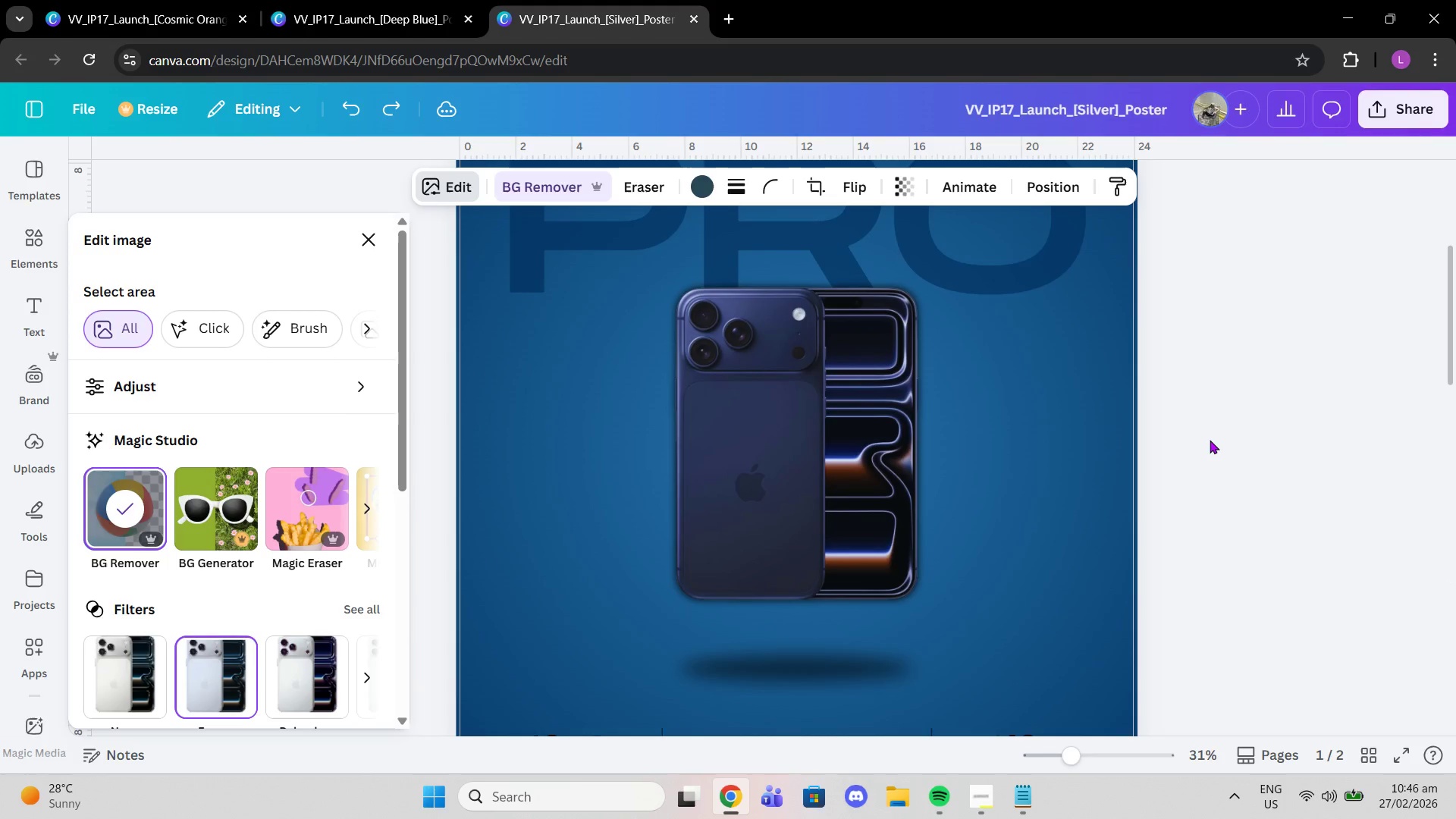 
left_click([1200, 440])
 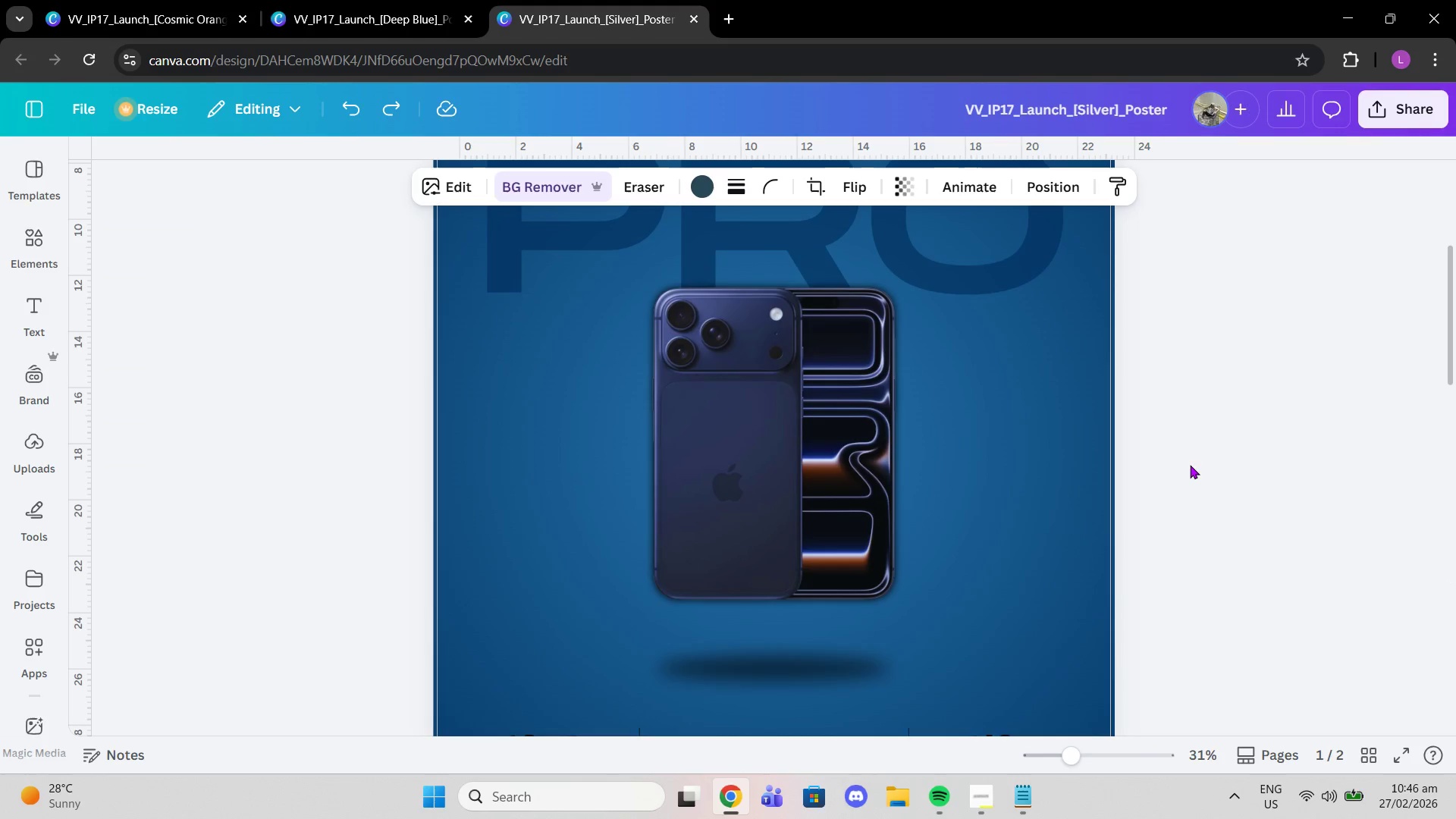 
scroll: coordinate [1190, 465], scroll_direction: up, amount: 4.0
 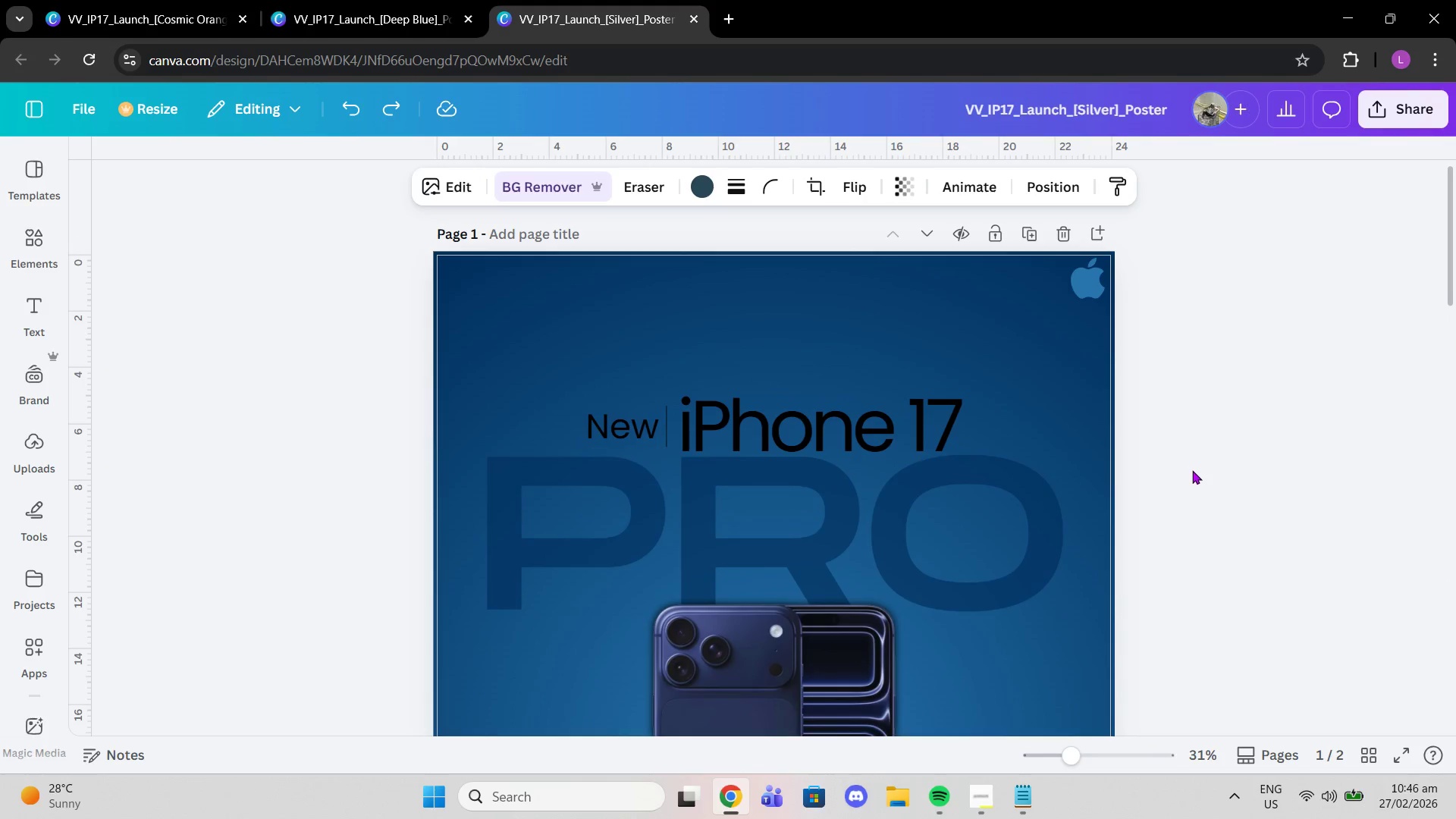 
scroll: coordinate [1153, 503], scroll_direction: down, amount: 14.0
 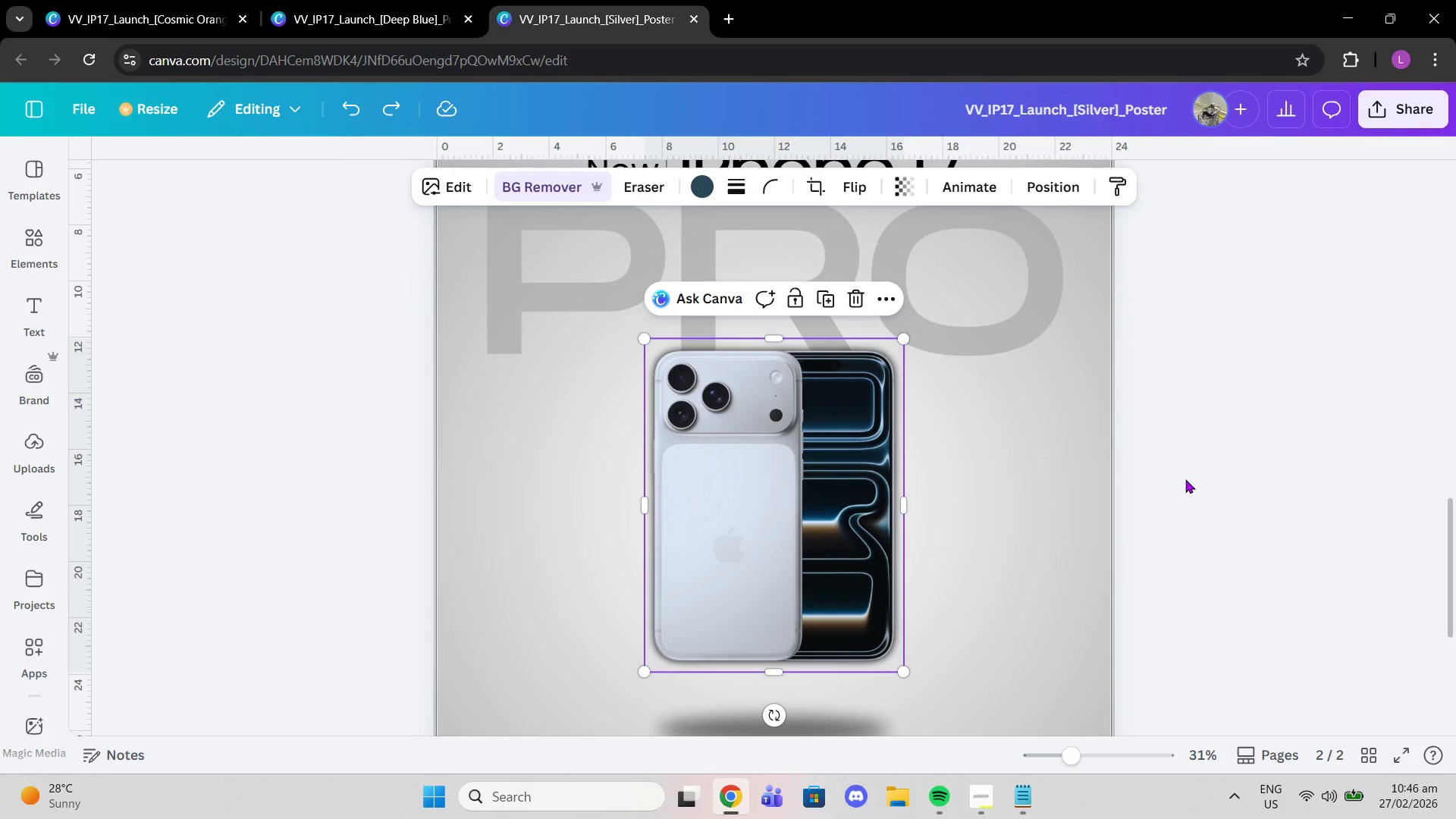 
scroll: coordinate [1172, 479], scroll_direction: up, amount: 14.0
 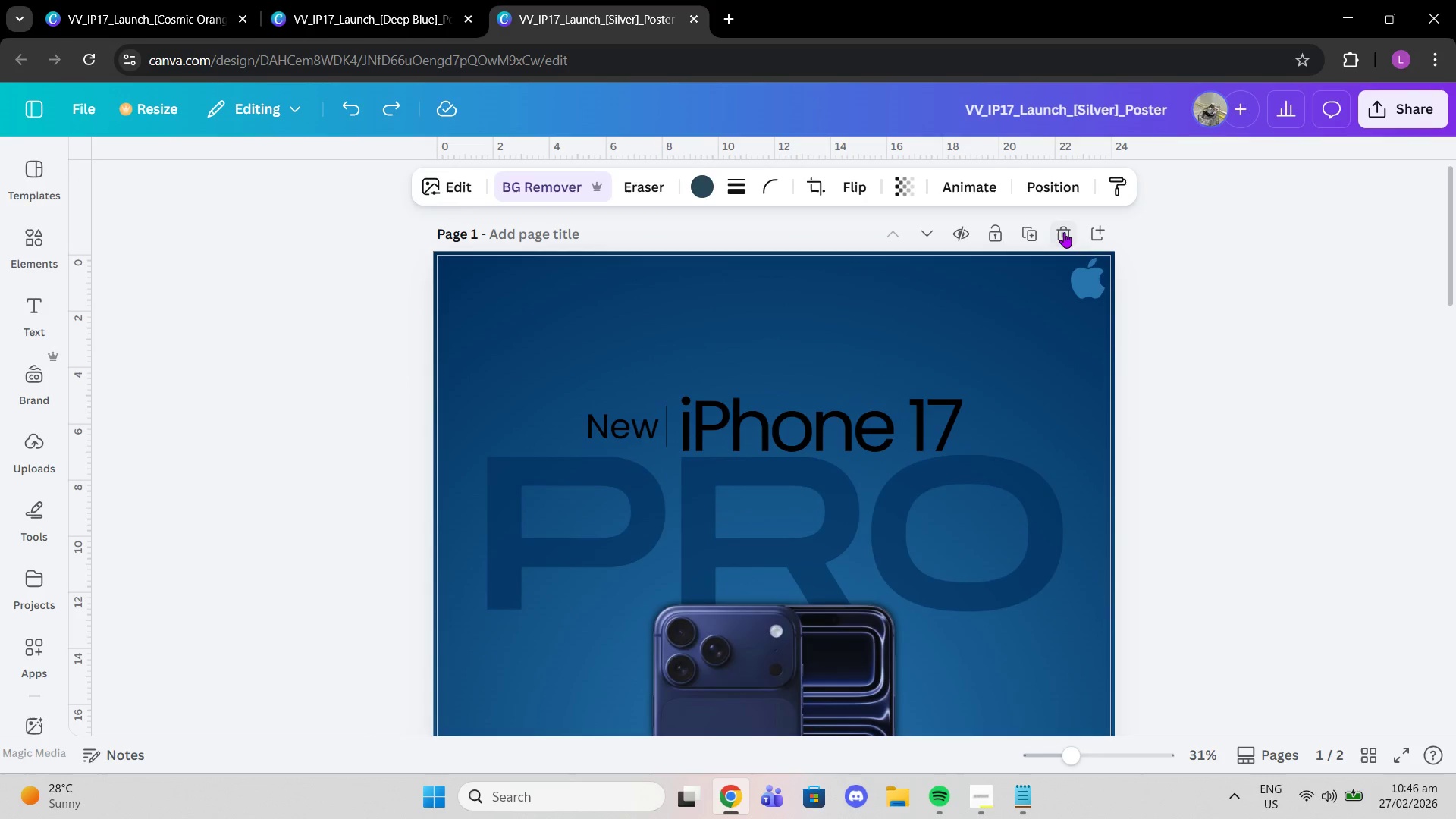 
left_click([1064, 232])
 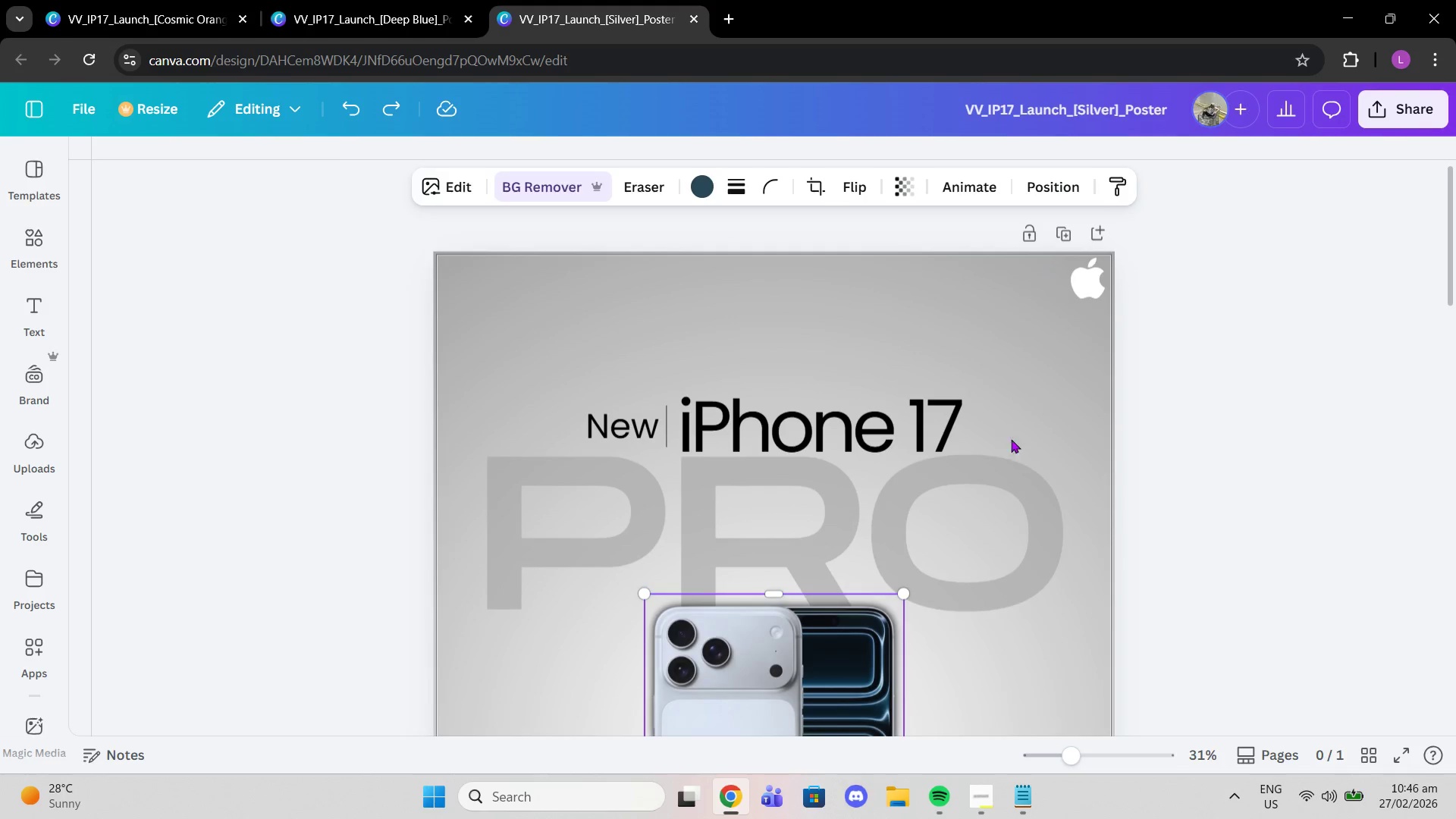 
scroll: coordinate [996, 566], scroll_direction: down, amount: 3.0
 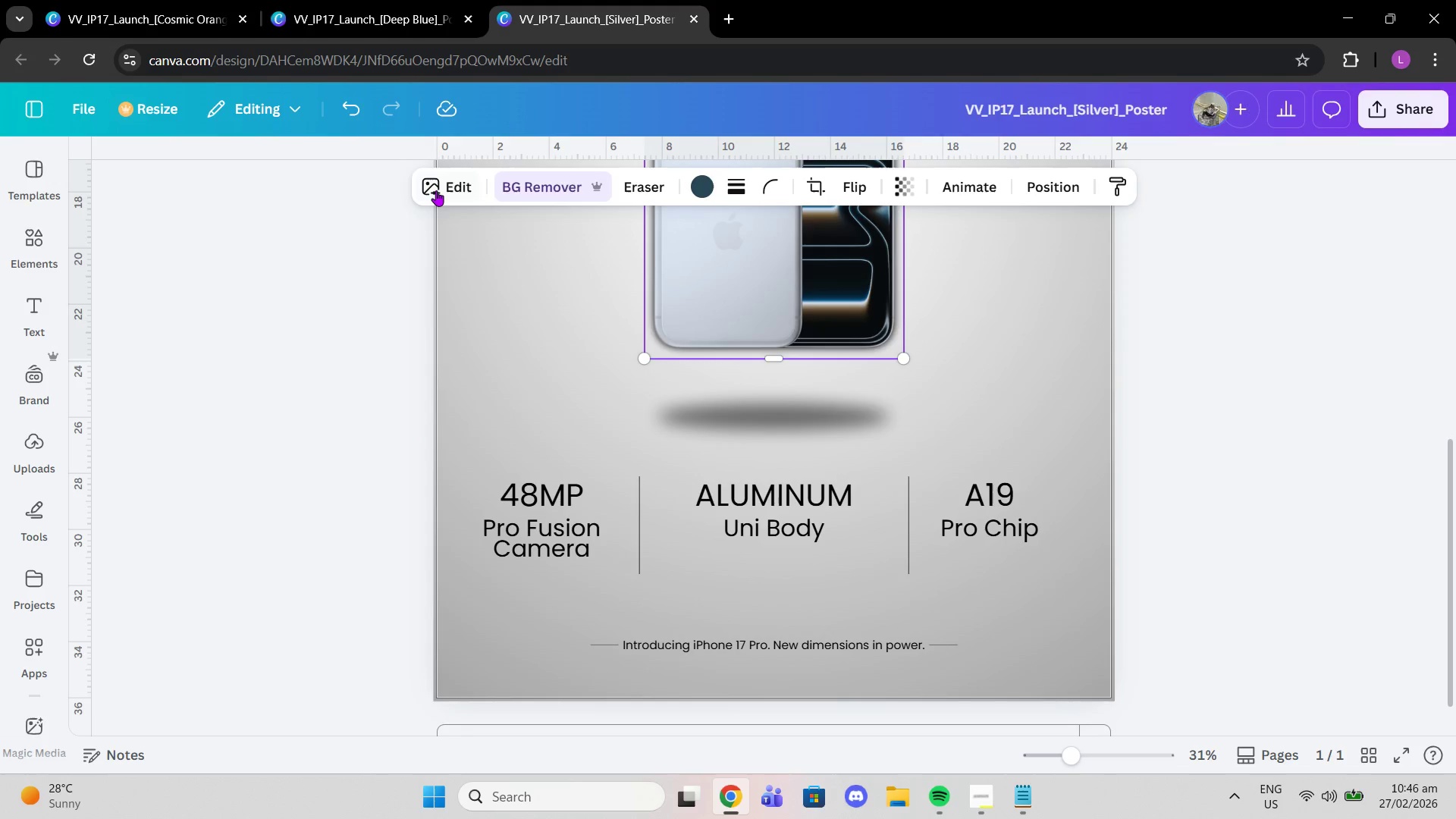 
left_click([436, 190])
 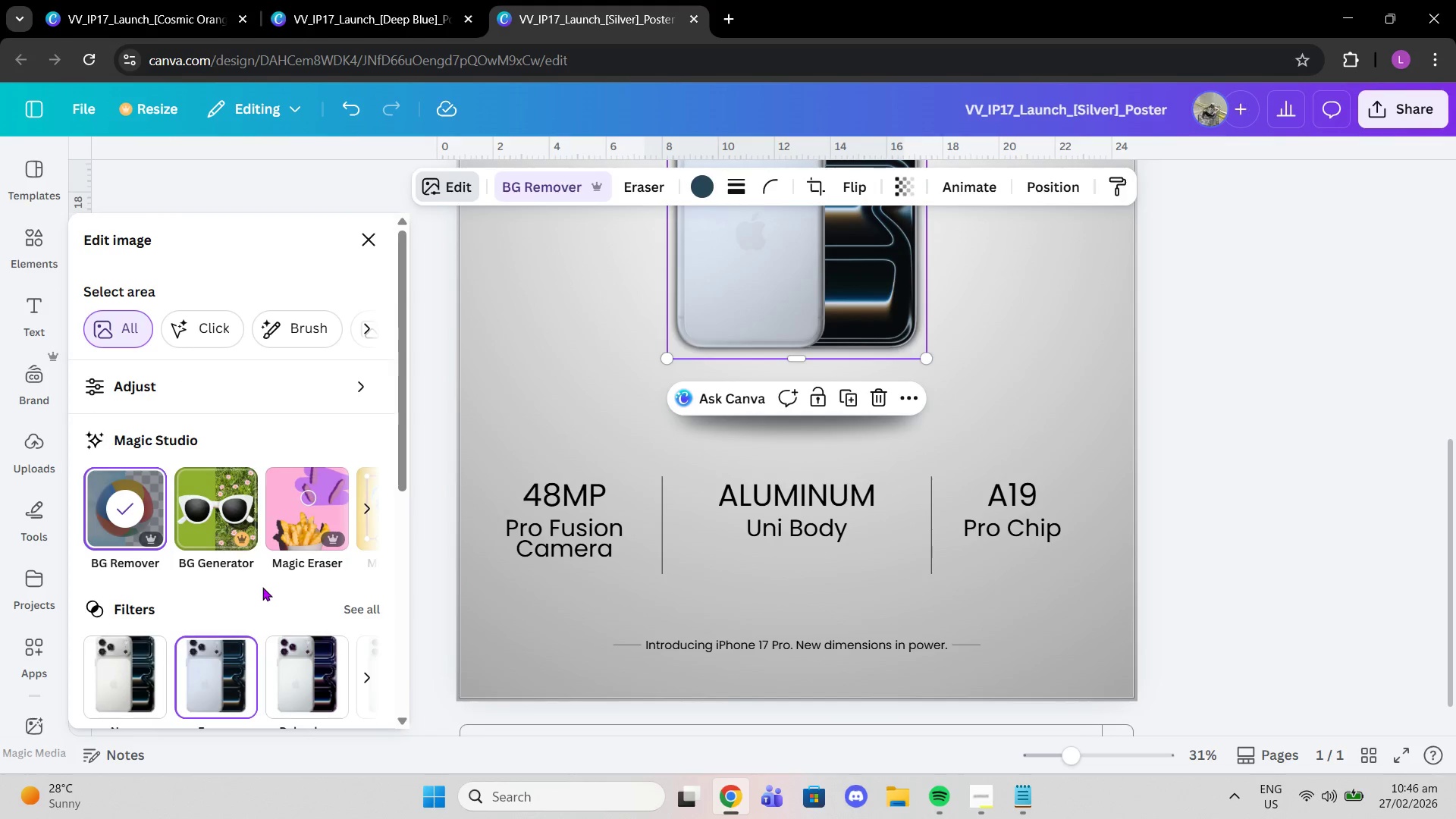 
scroll: coordinate [265, 593], scroll_direction: down, amount: 2.0
 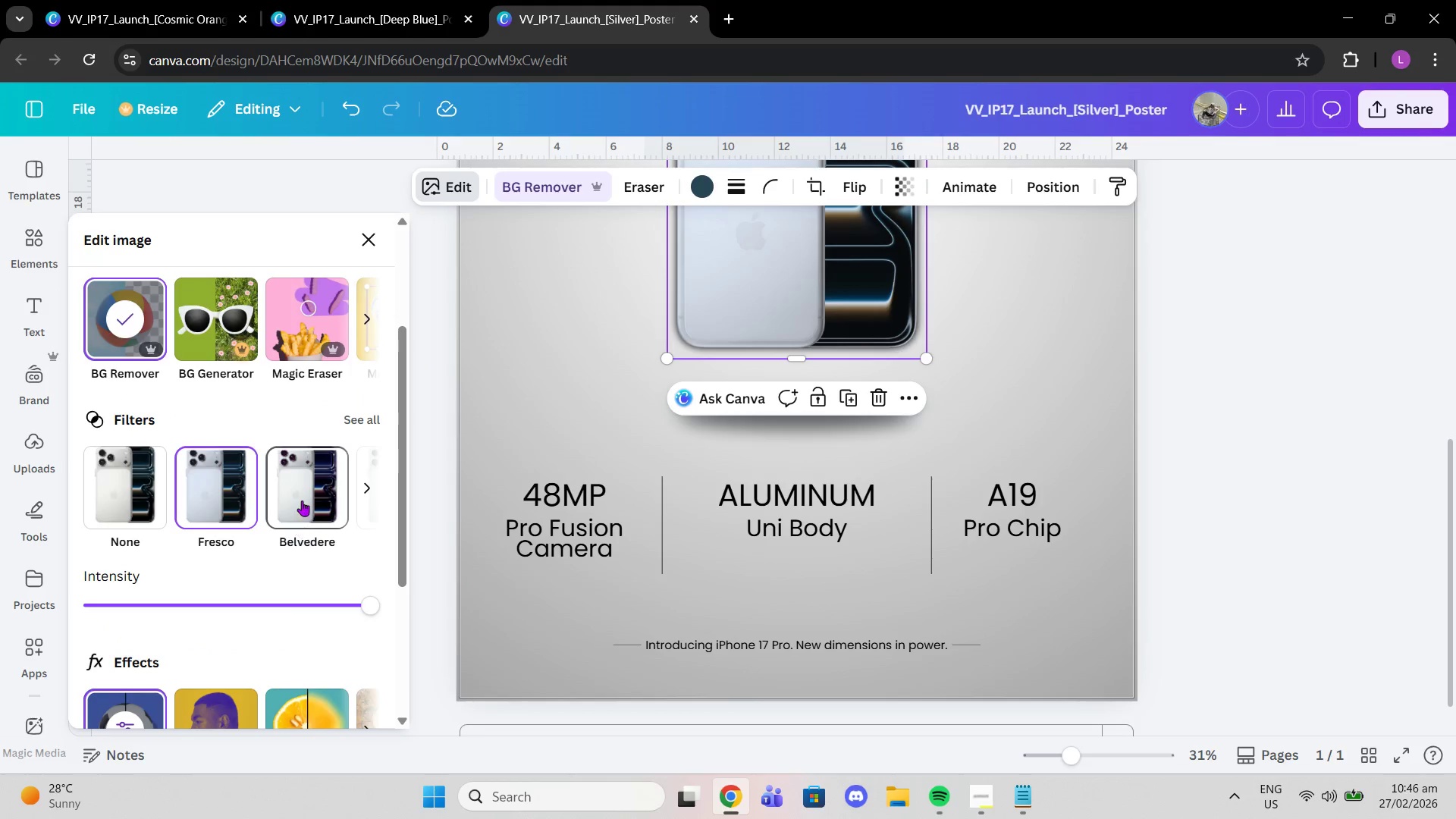 
left_click([302, 500])
 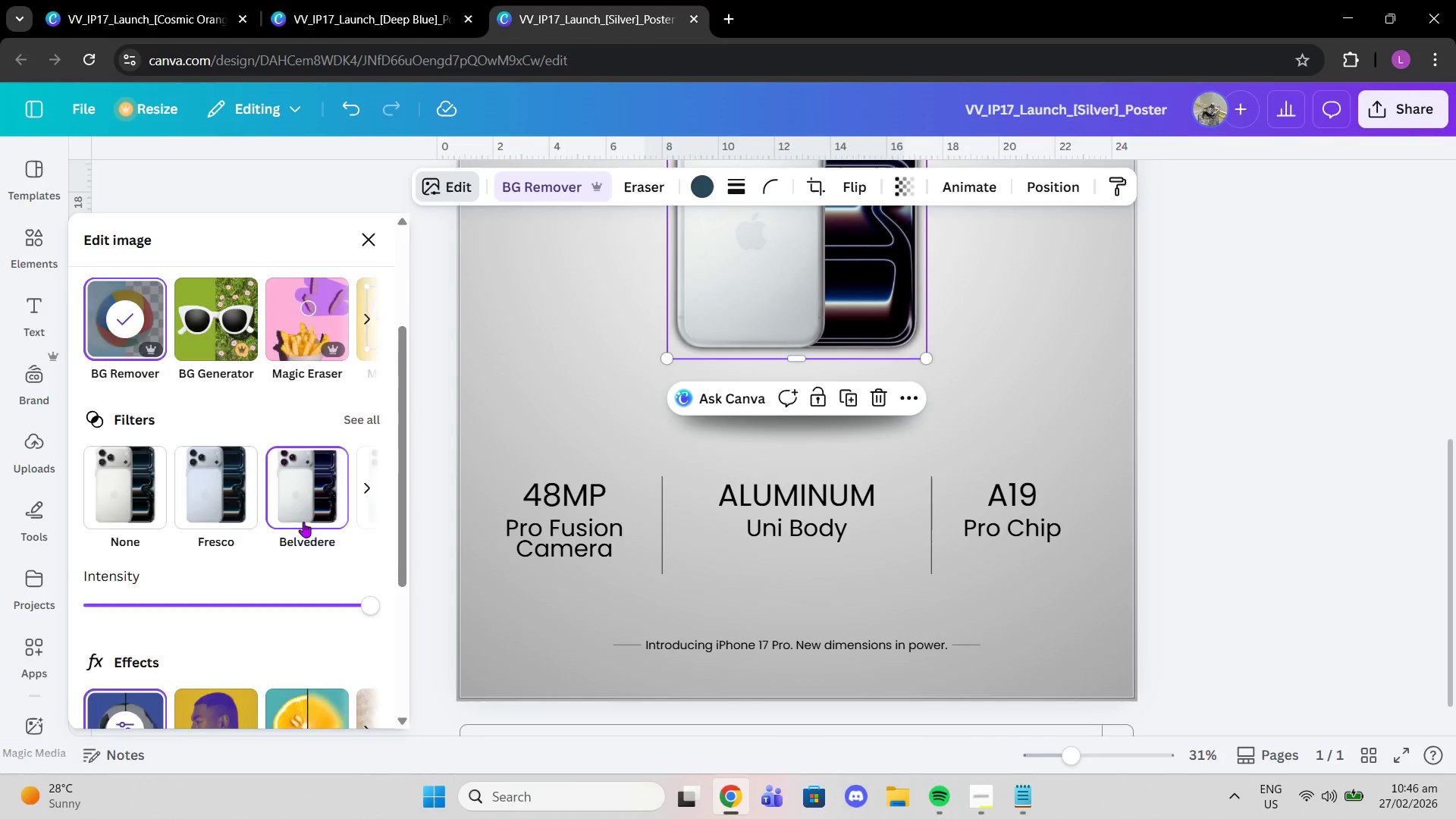 
scroll: coordinate [696, 512], scroll_direction: up, amount: 6.0
 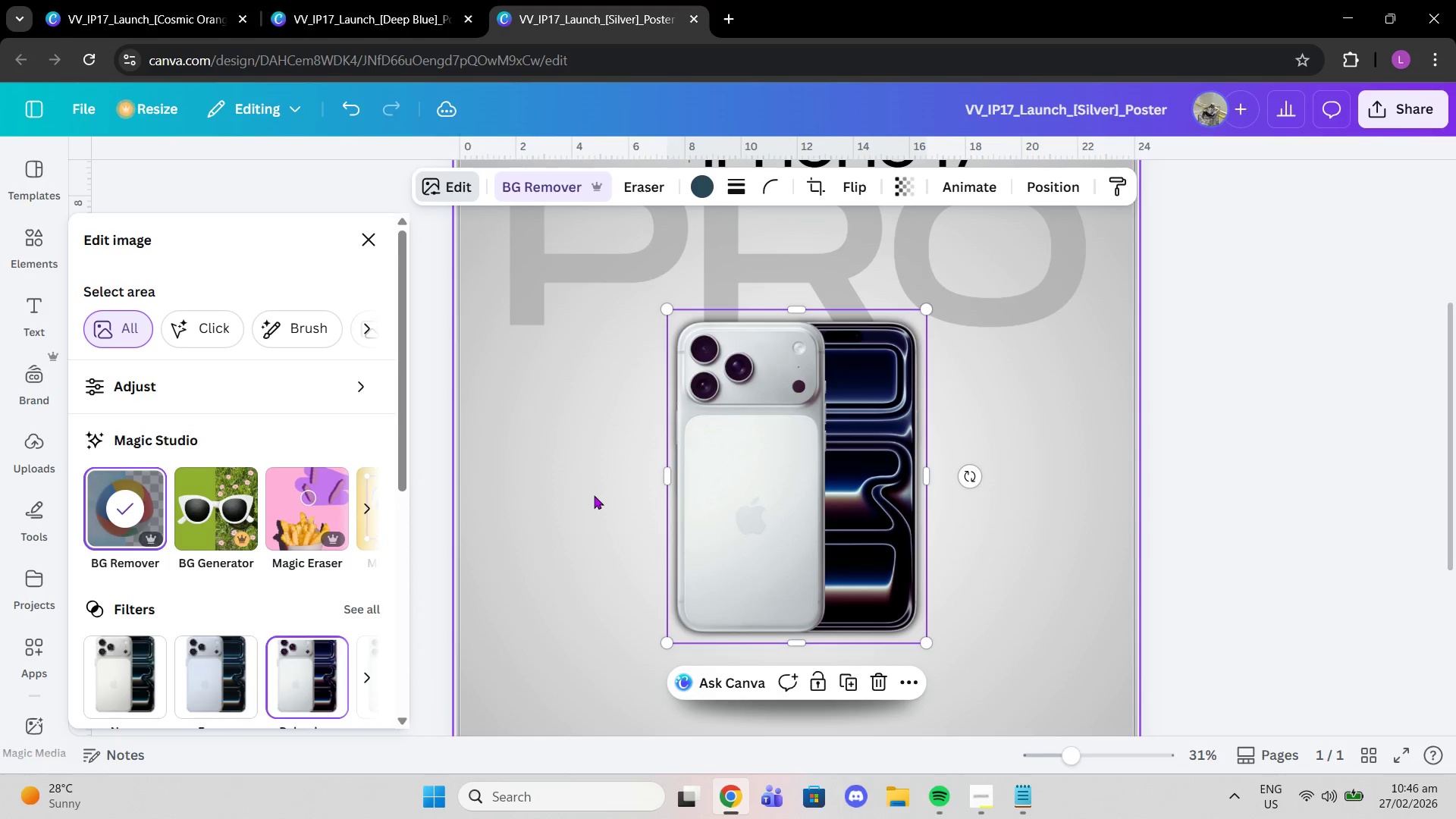 
scroll: coordinate [592, 497], scroll_direction: down, amount: 1.0
 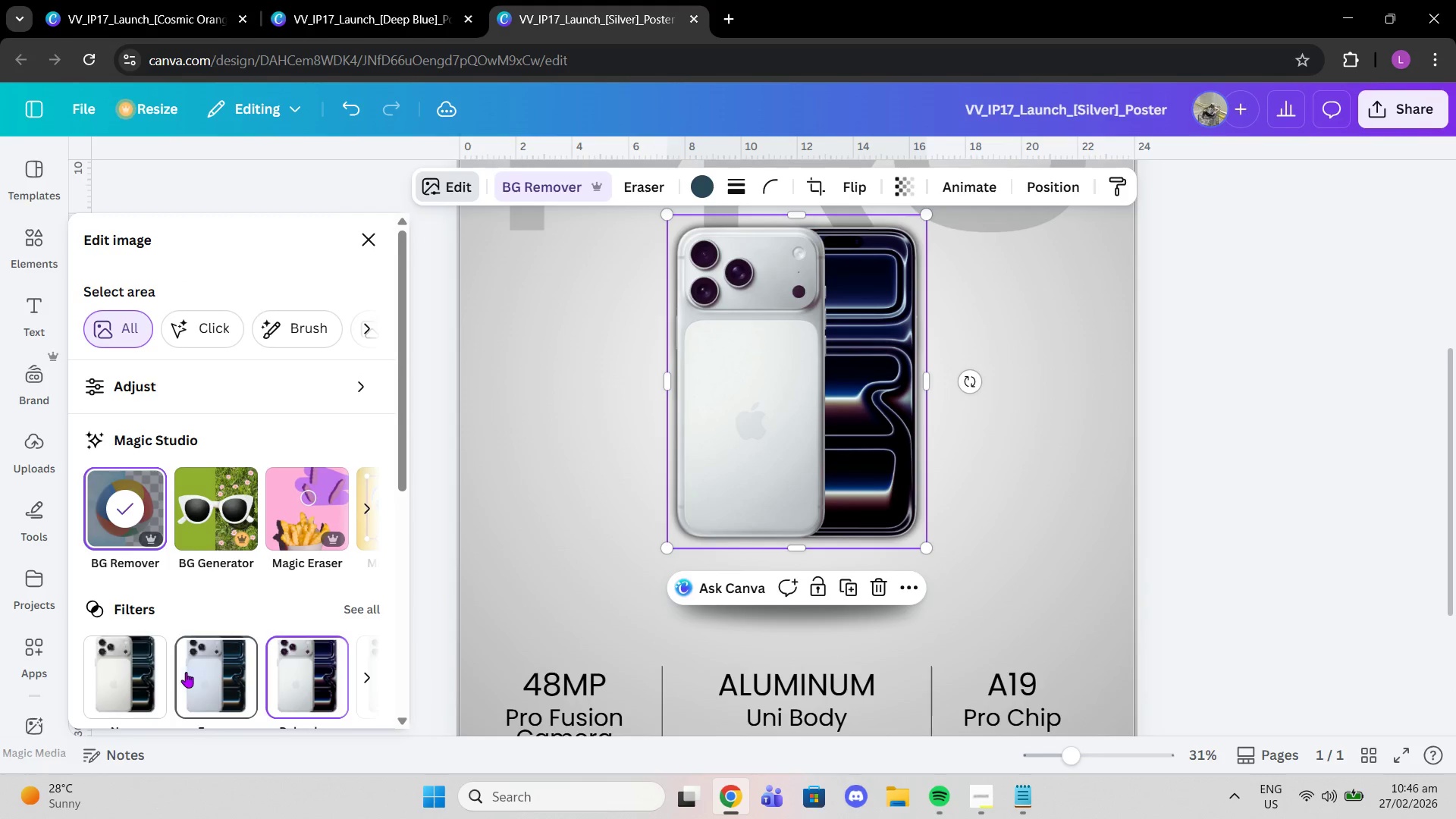 
left_click([128, 676])
 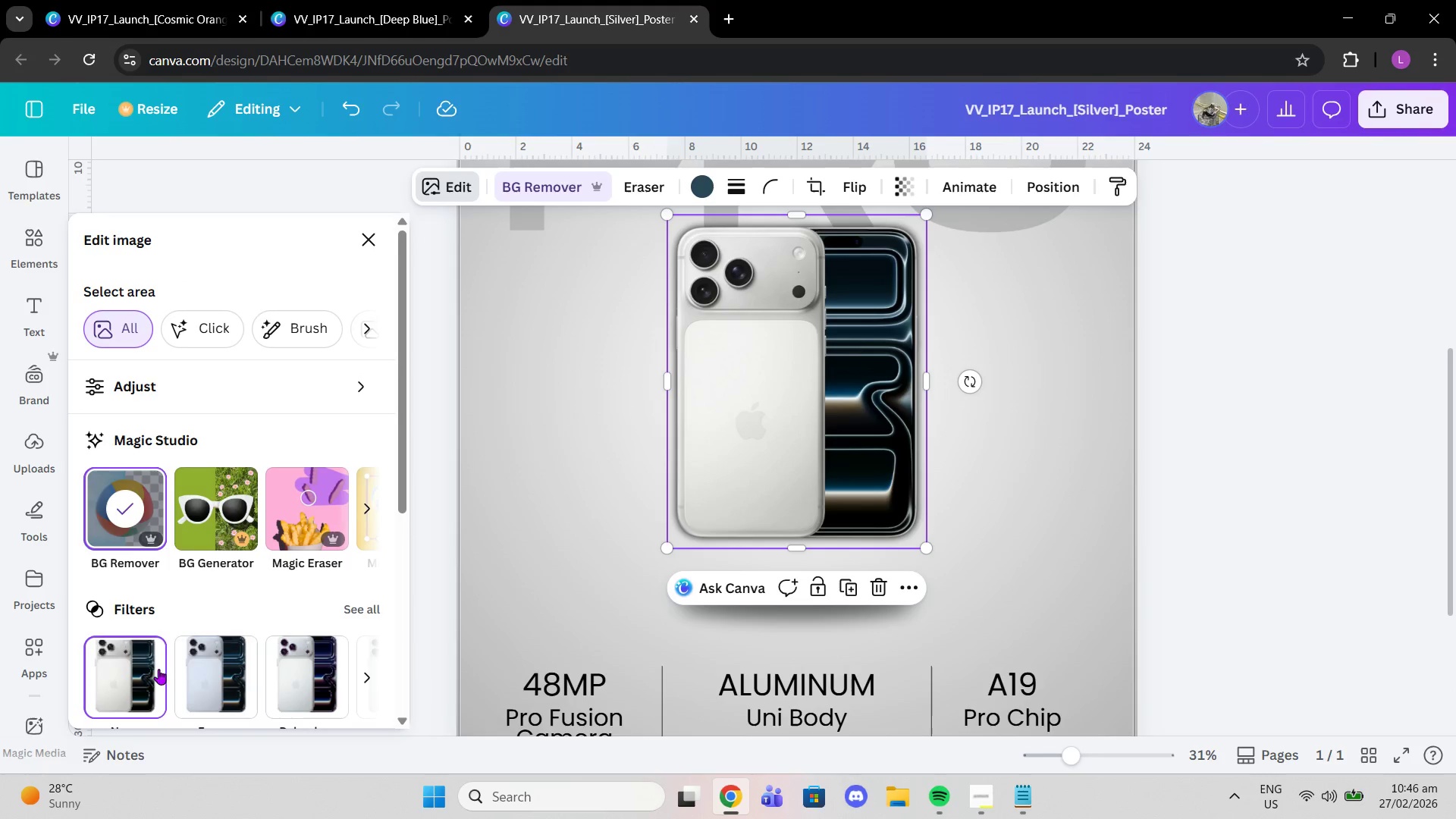 
scroll: coordinate [180, 667], scroll_direction: down, amount: 2.0
 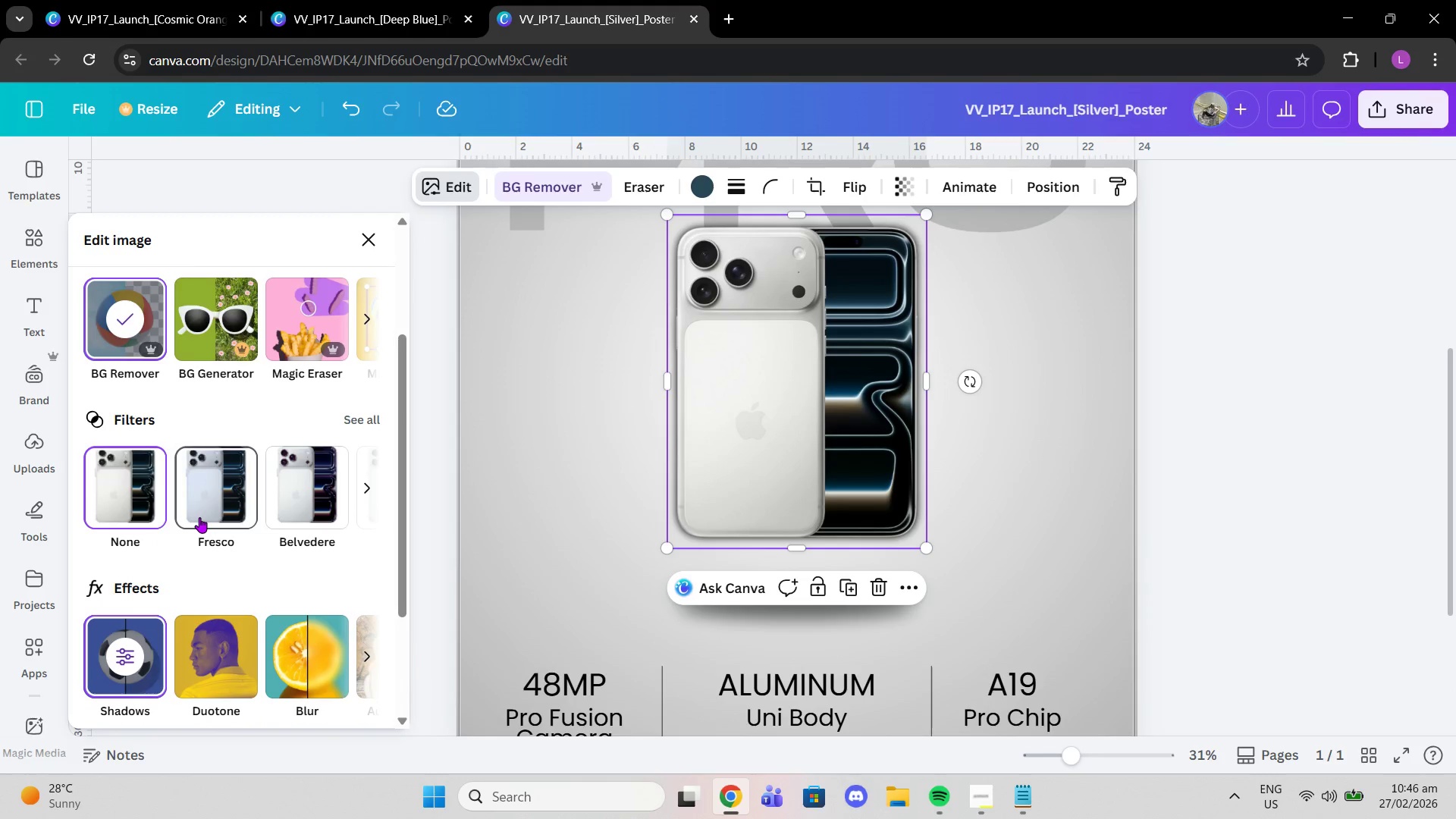 
left_click([199, 517])
 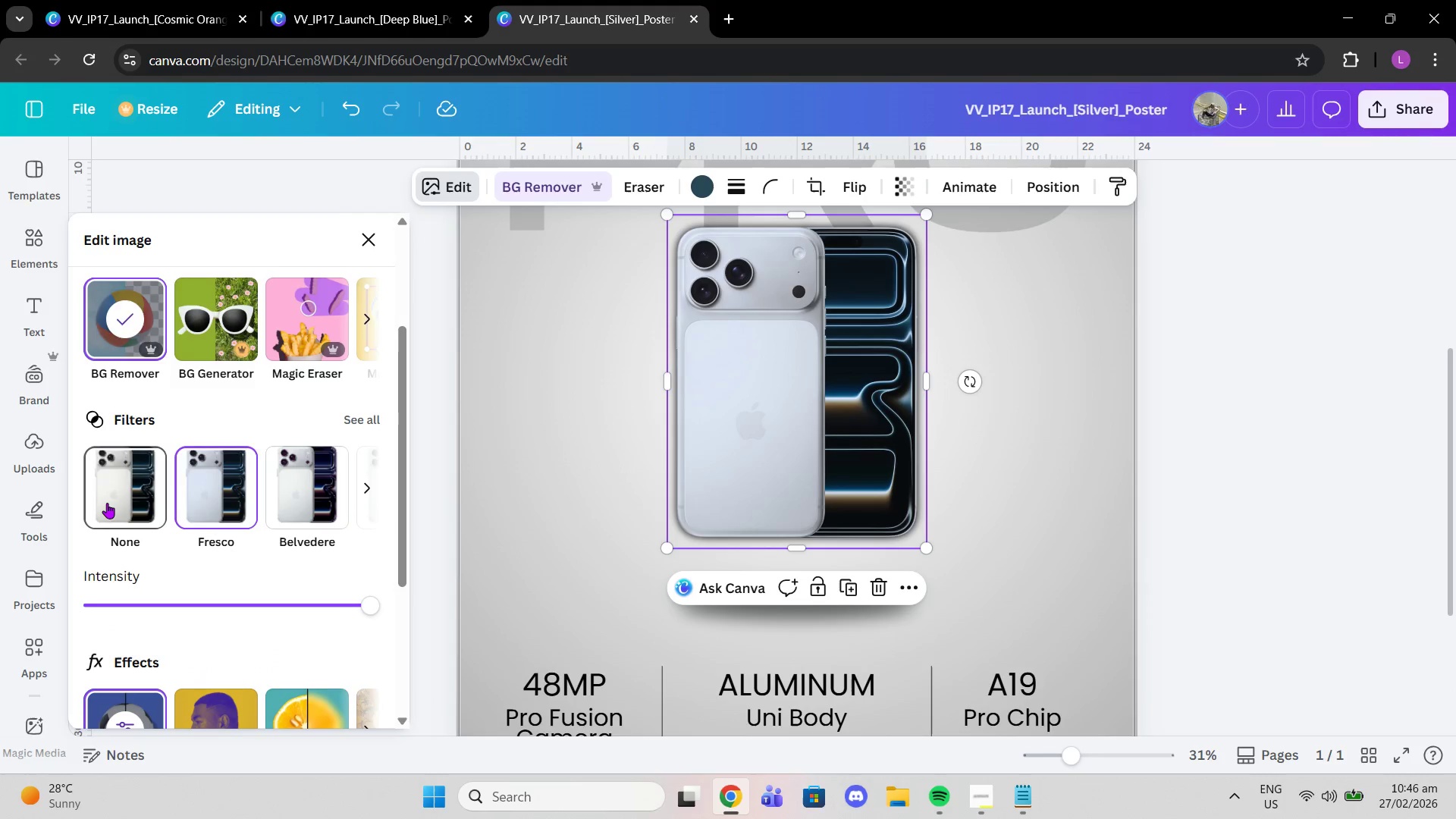 
left_click([107, 503])
 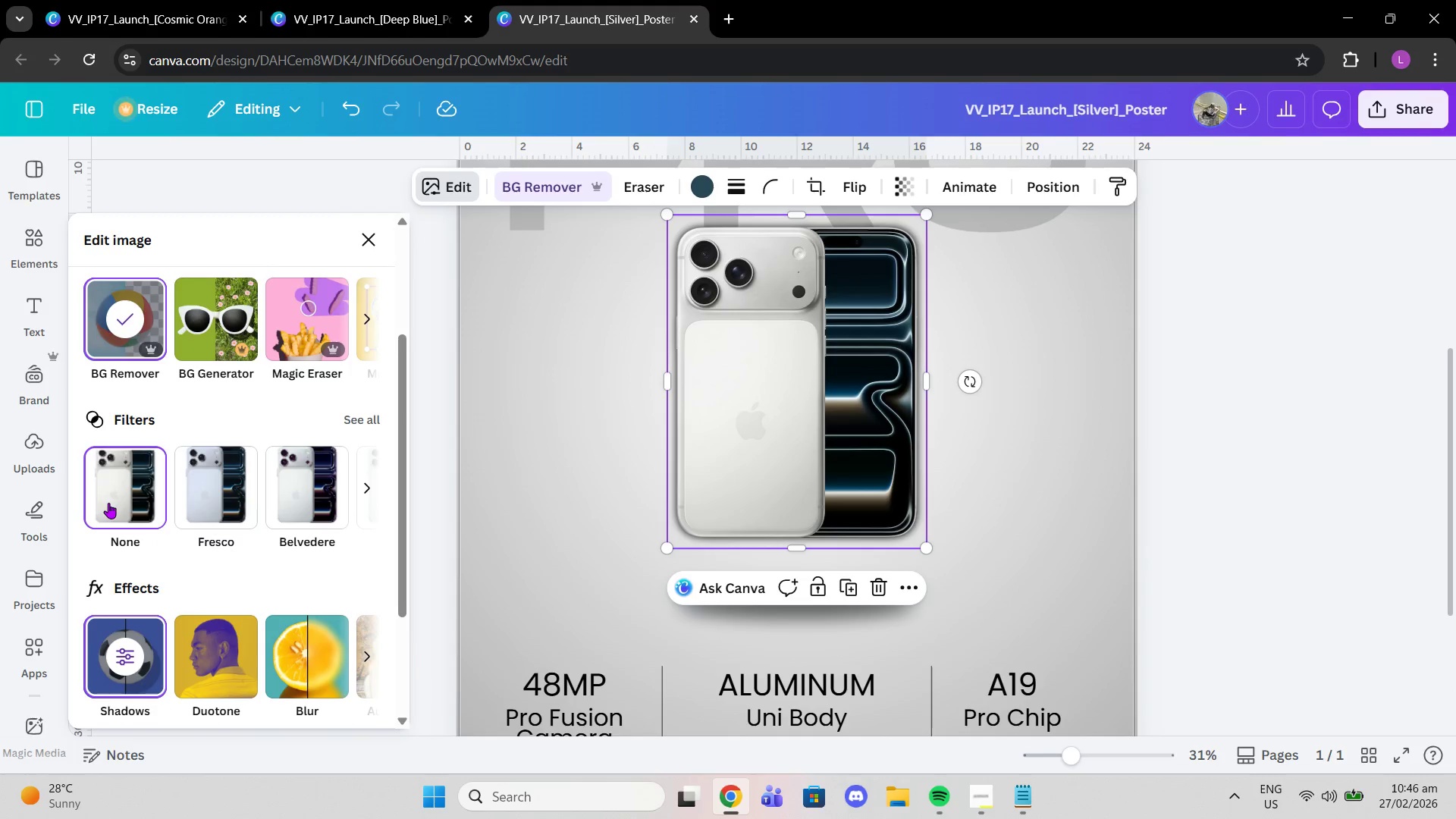 
left_click([189, 504])
 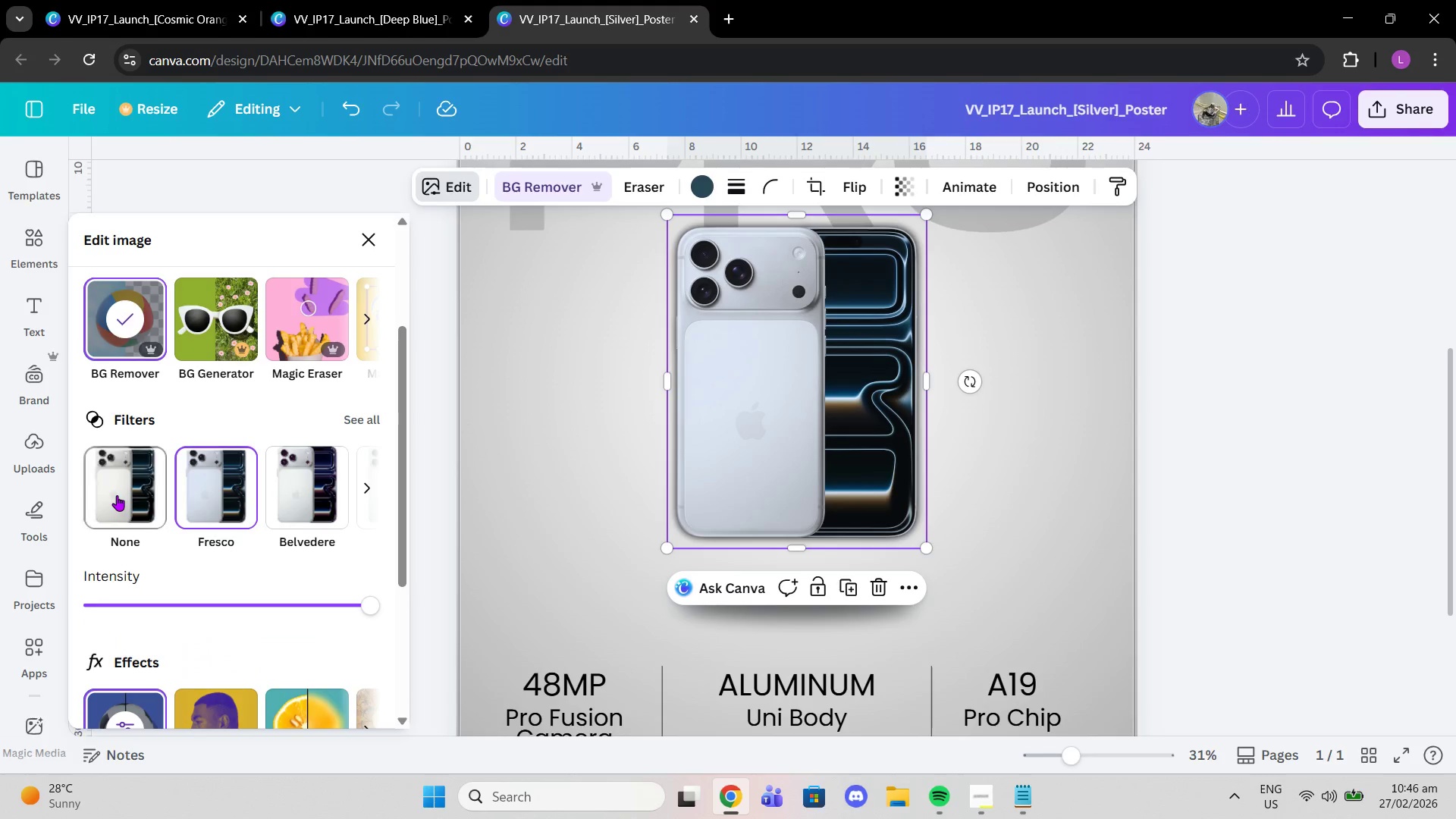 
left_click([117, 495])
 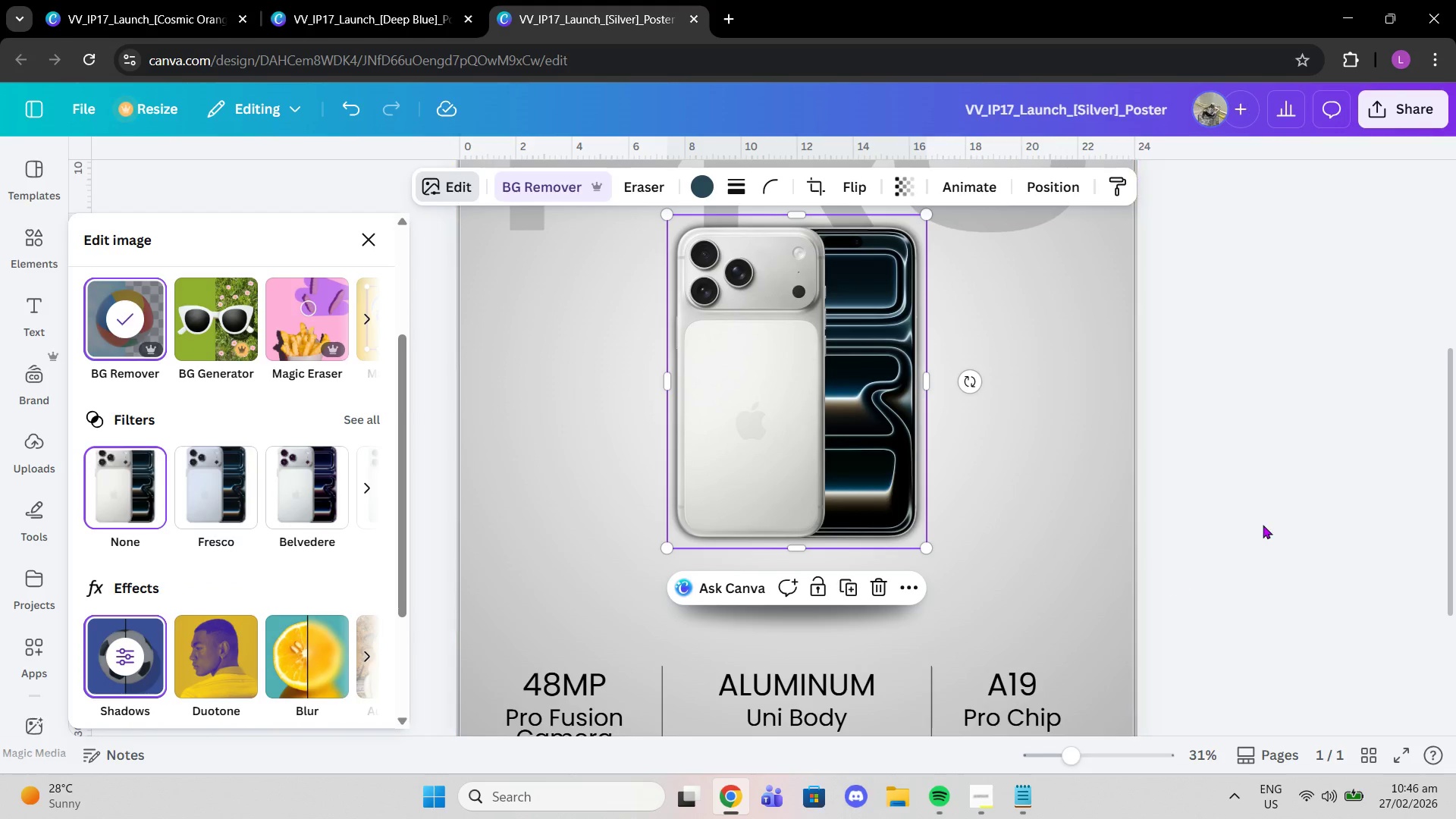 
left_click([1263, 525])
 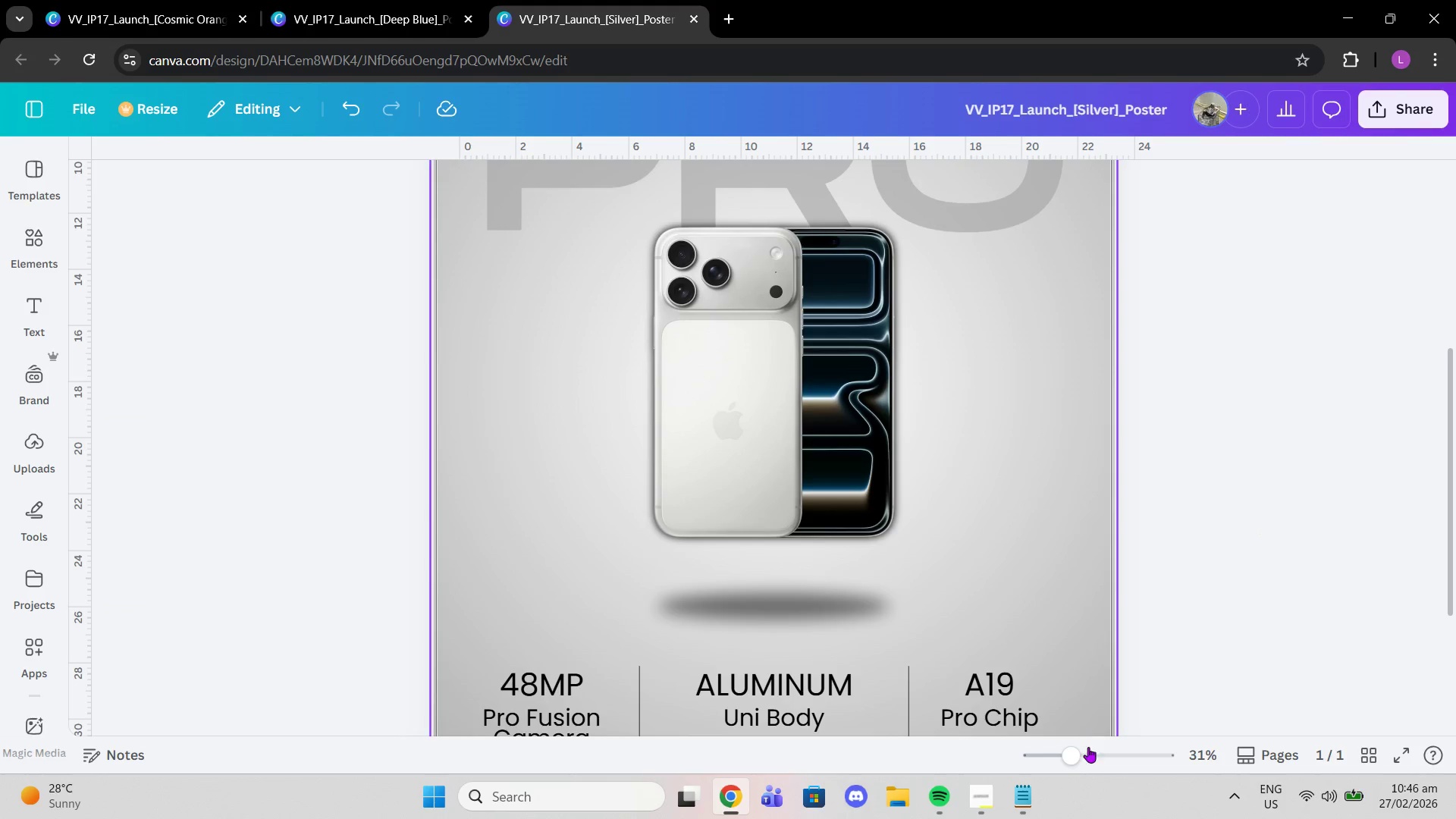 
left_click_drag(start_coordinate=[1078, 757], to_coordinate=[1065, 756])
 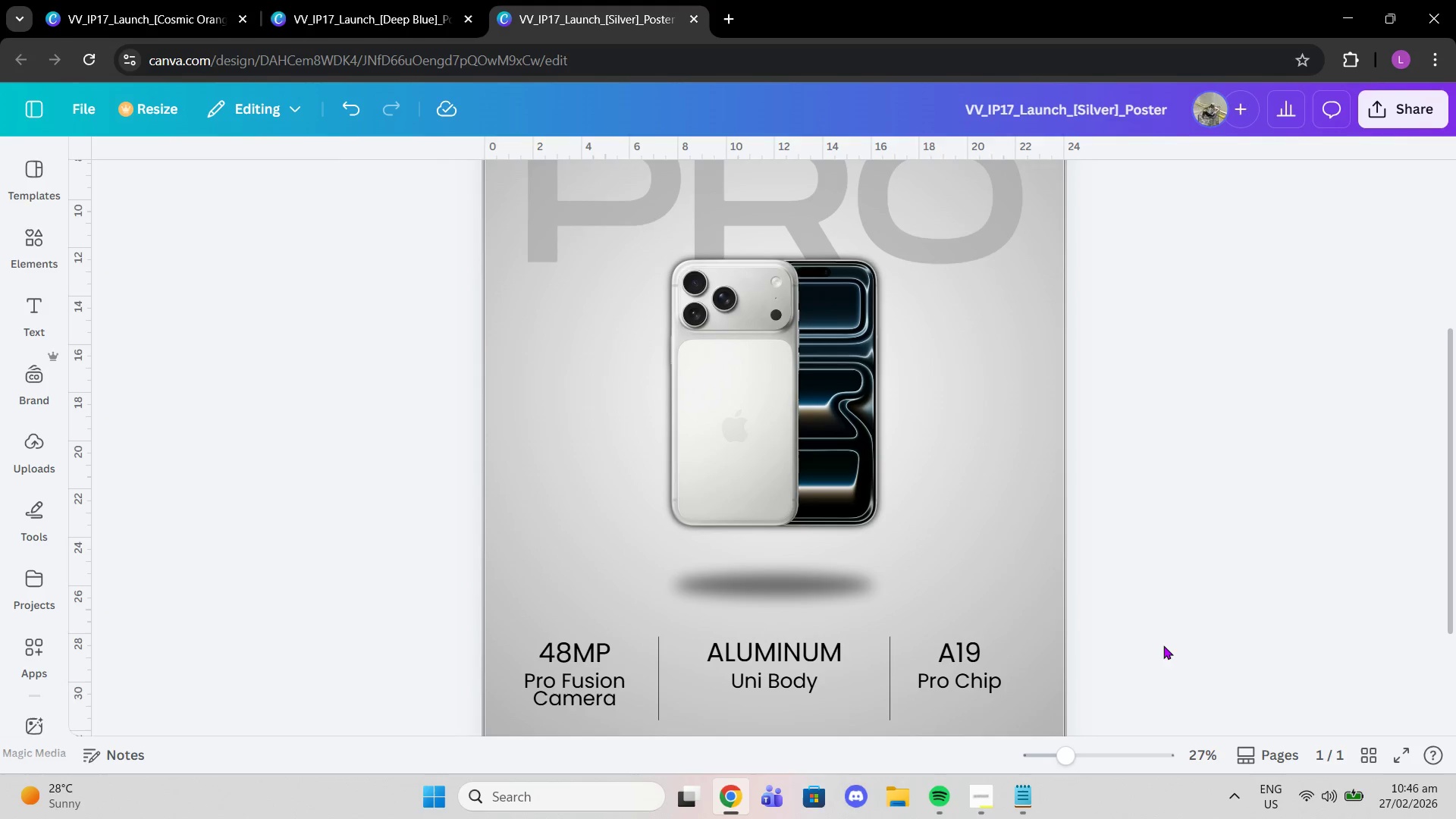 
left_click([1163, 645])
 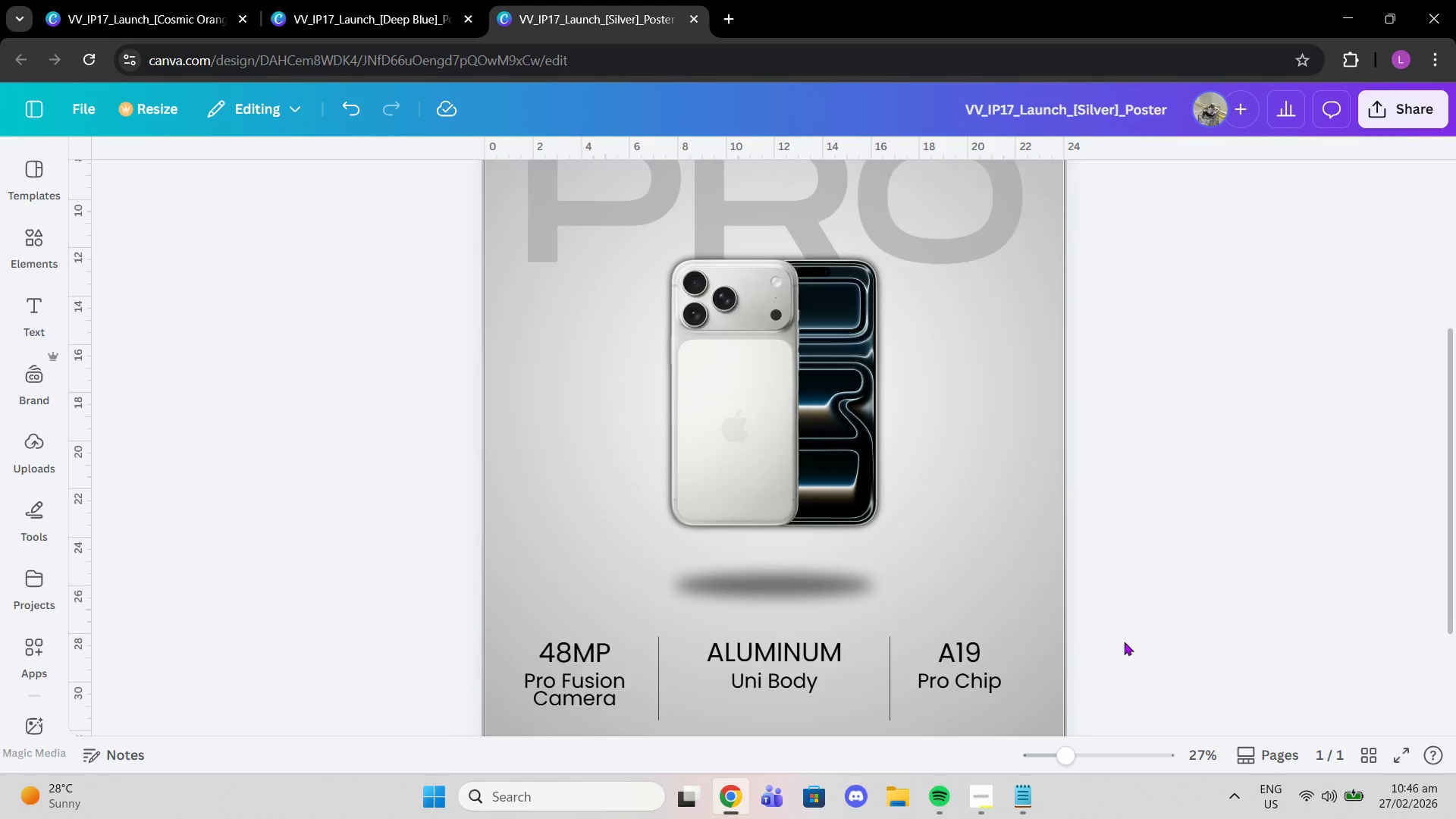 
scroll: coordinate [1129, 643], scroll_direction: up, amount: 3.0
 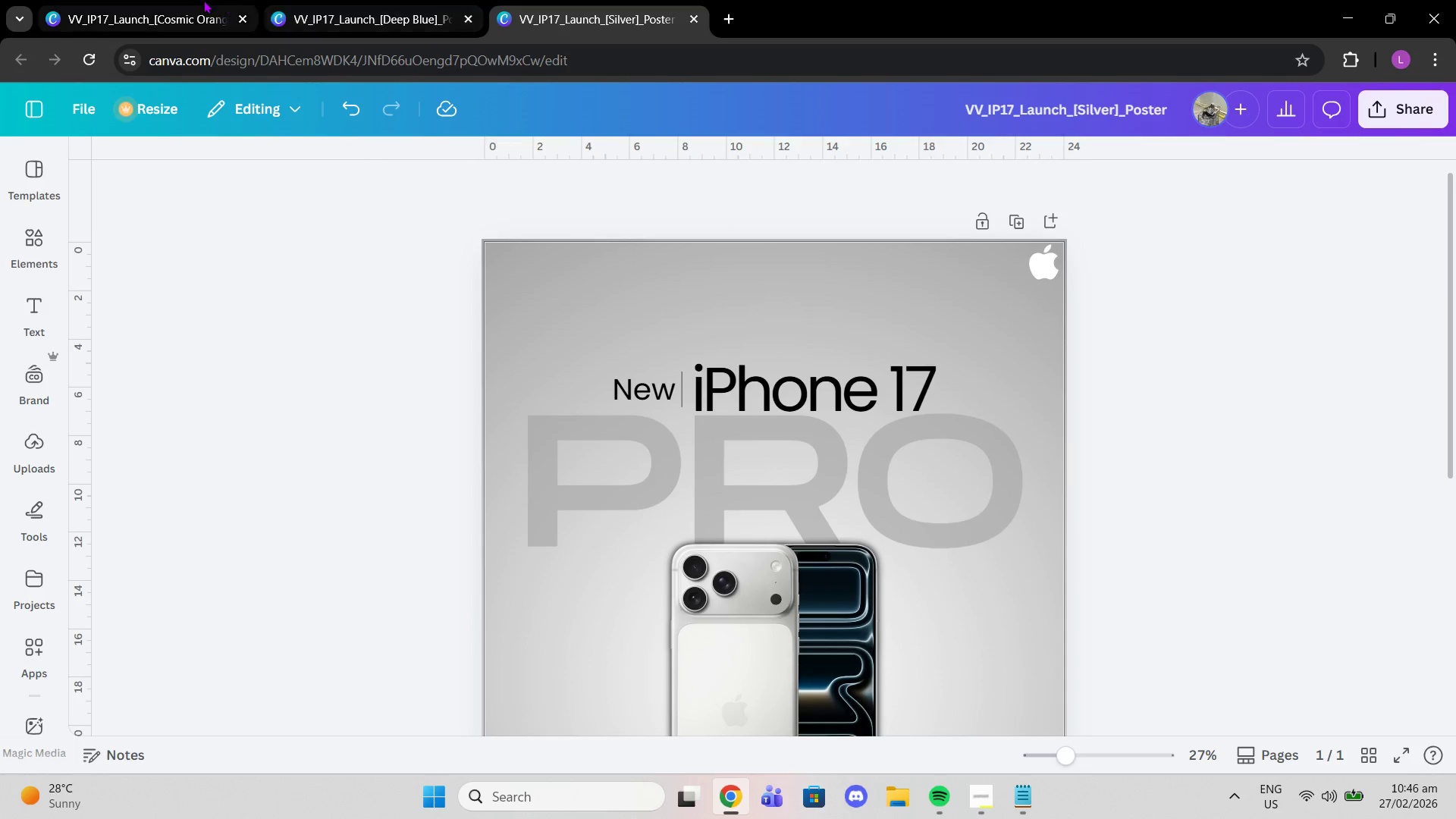 
left_click([199, 0])
 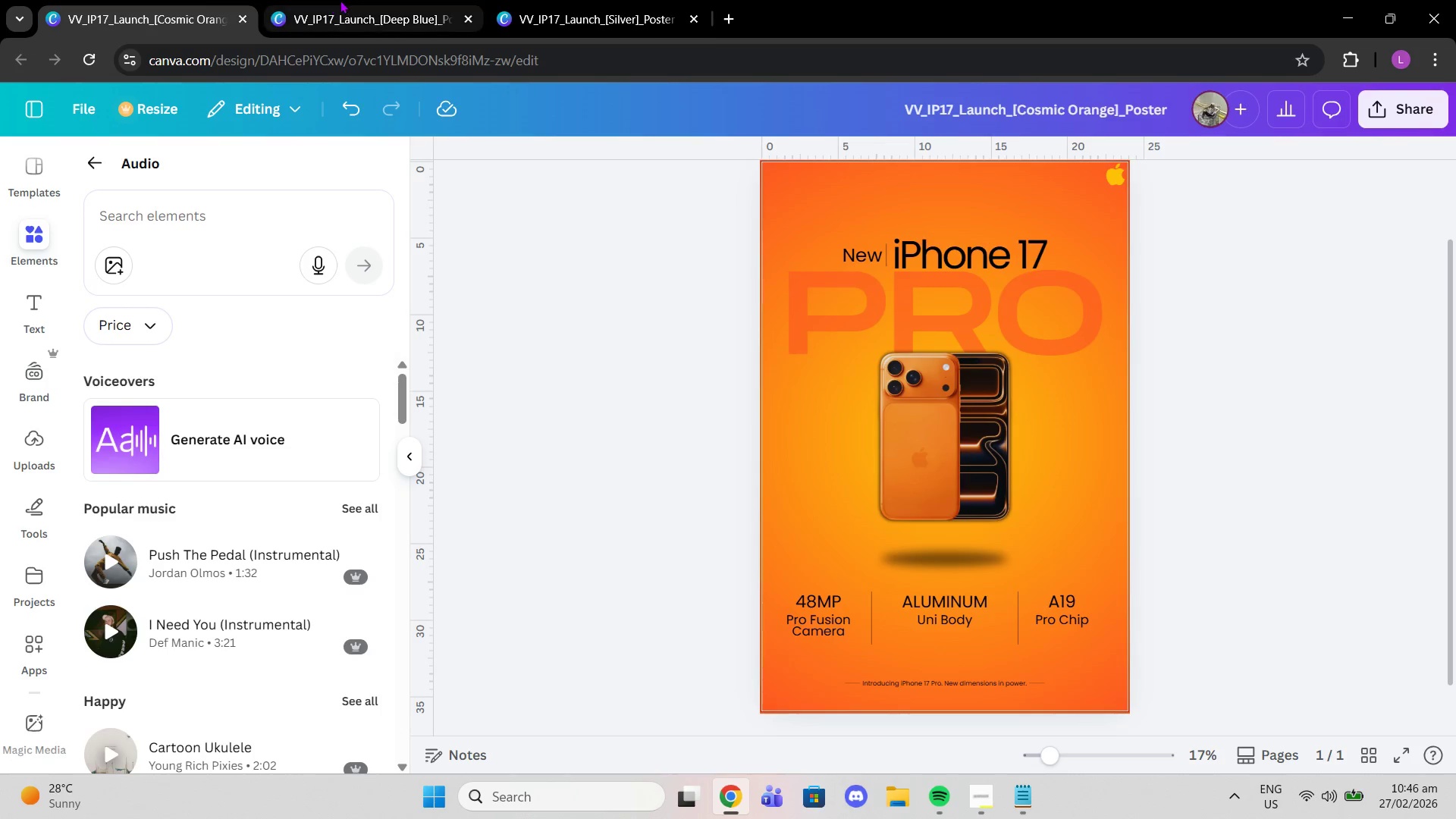 
left_click([340, 0])
 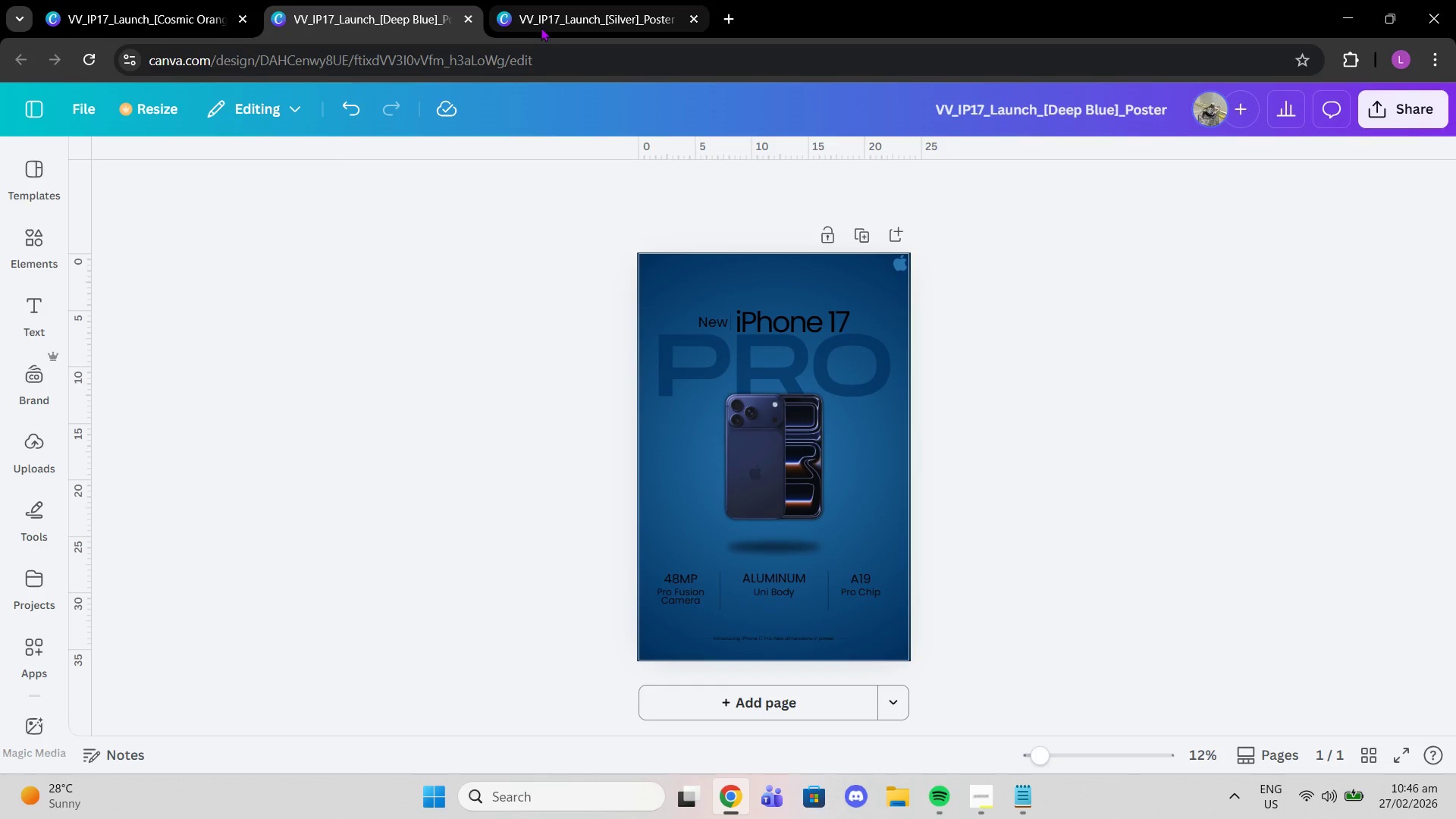 
left_click([541, 27])
 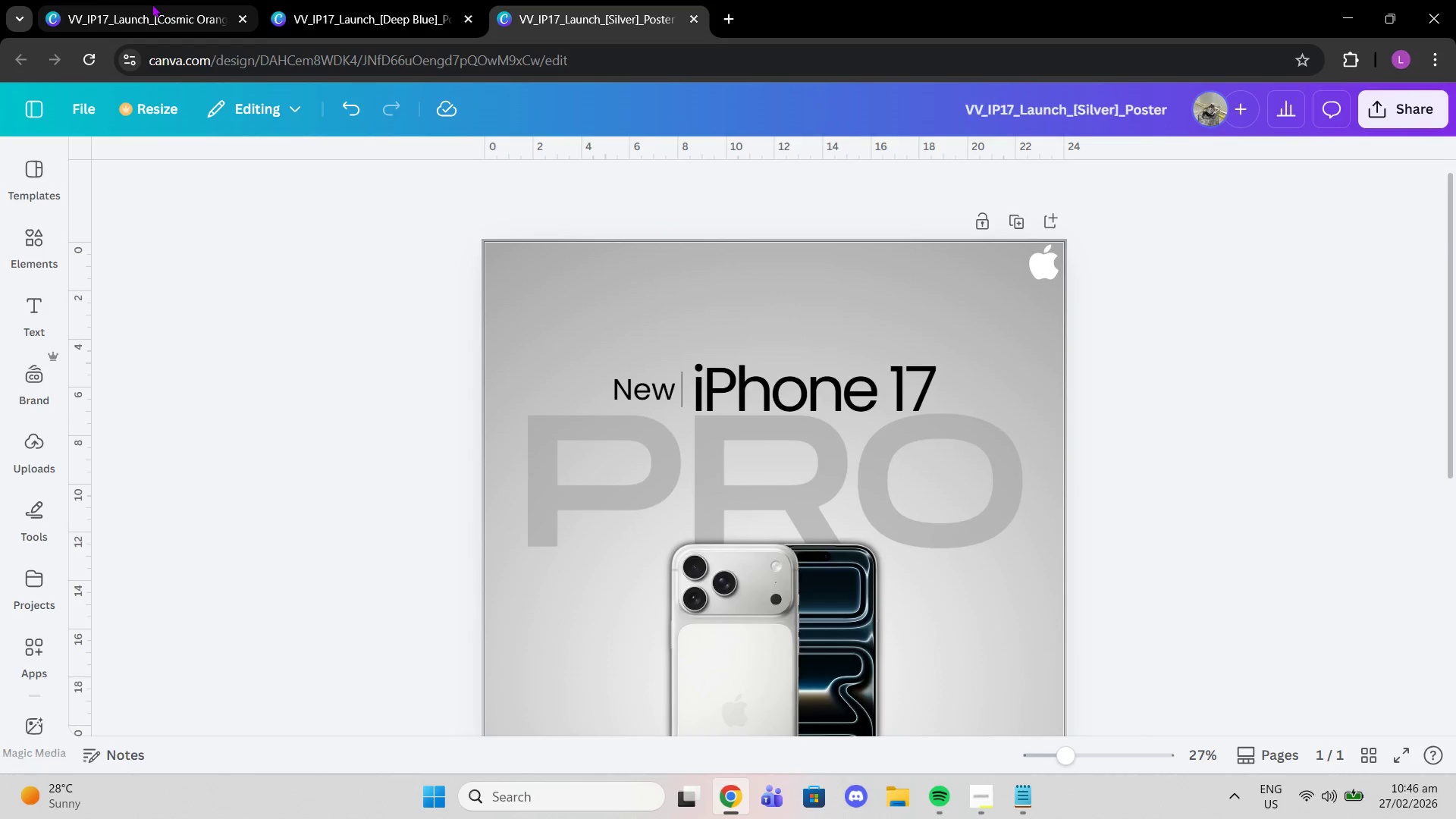 
left_click([152, 4])
 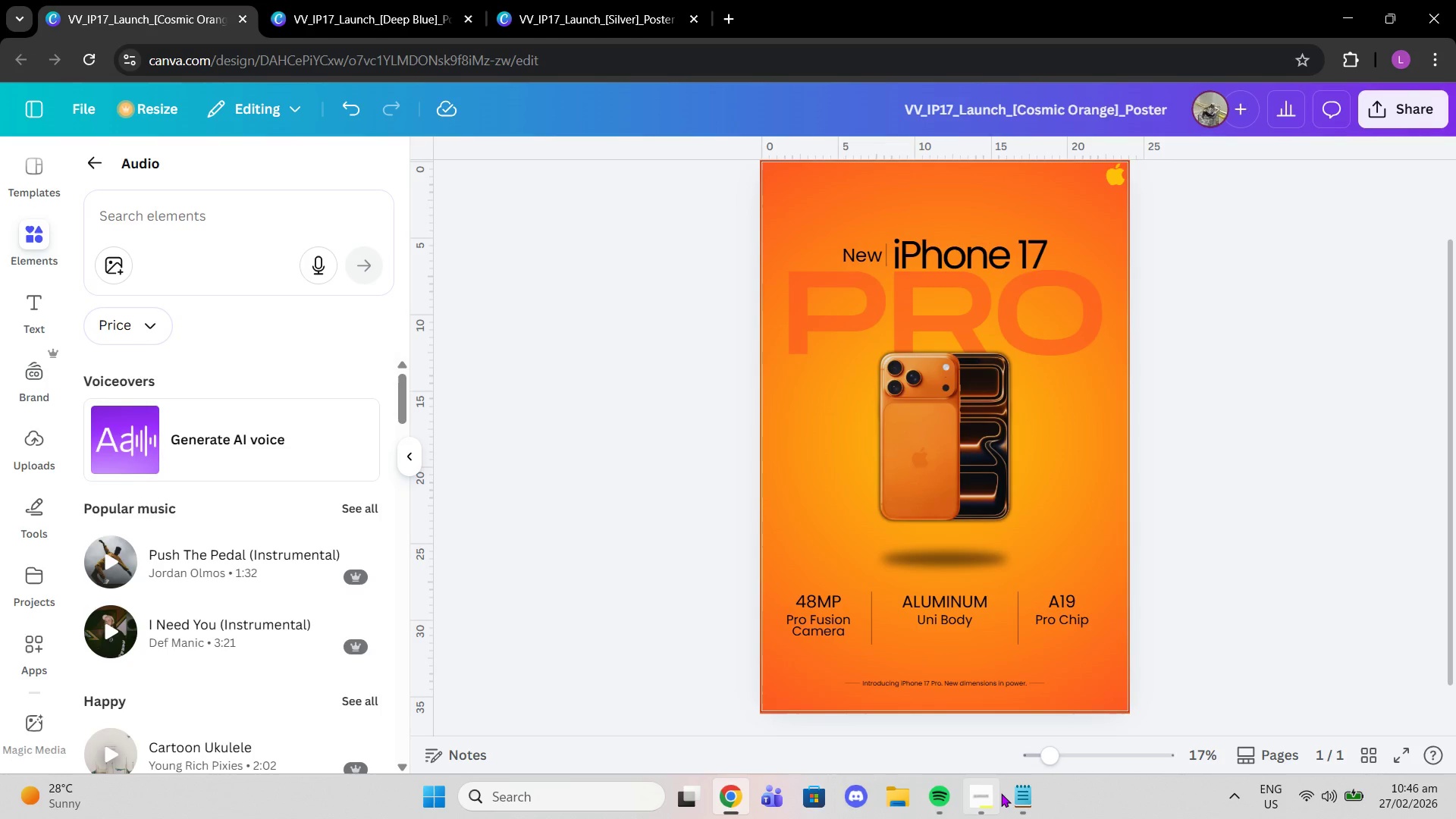 
left_click([990, 808])